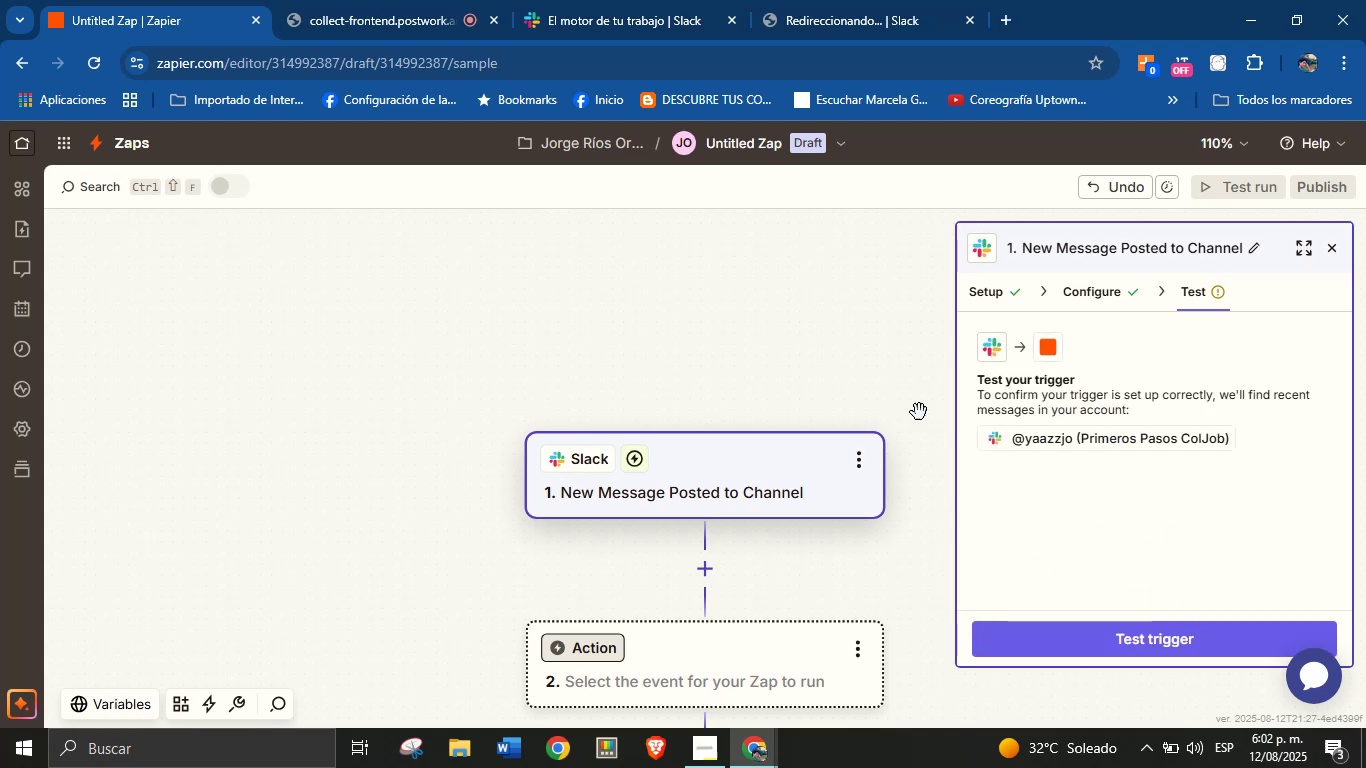 
left_click([821, 0])
 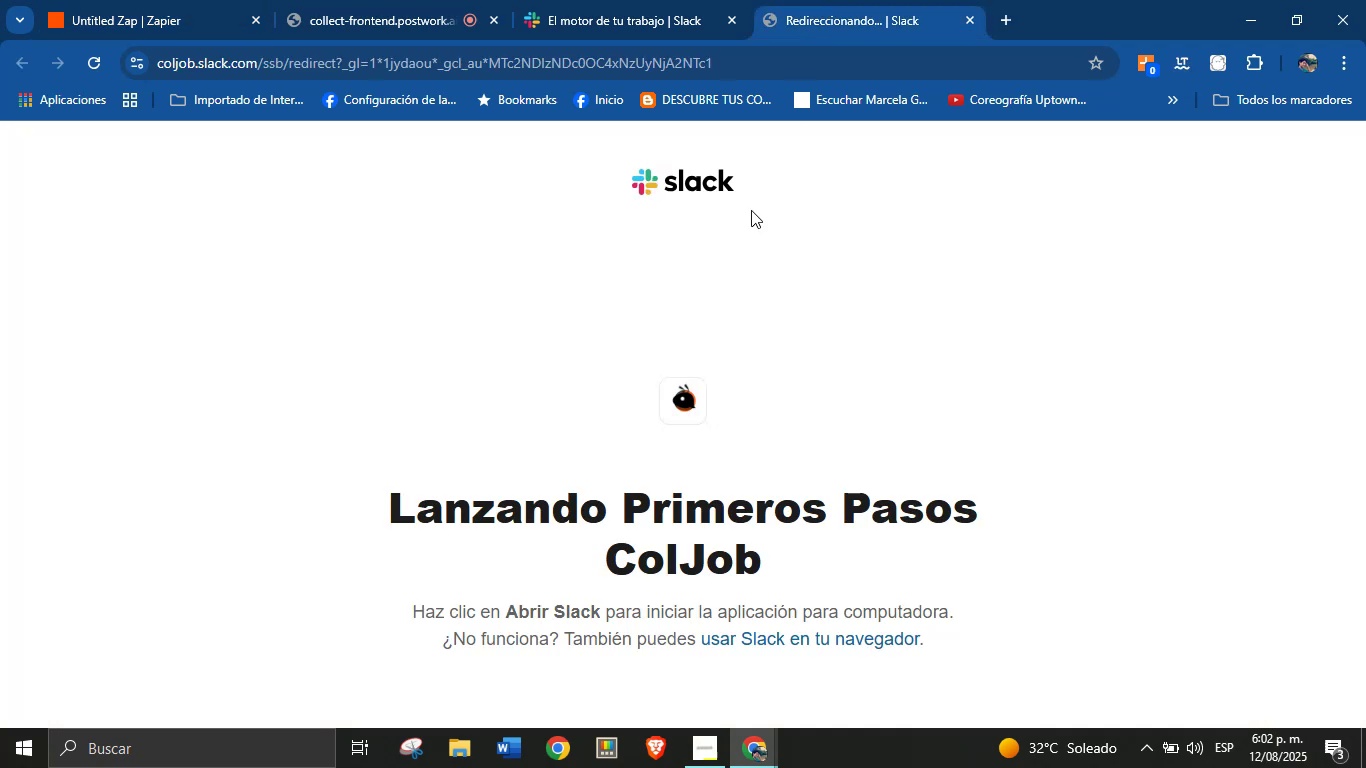 
scroll: coordinate [723, 429], scroll_direction: down, amount: 3.0
 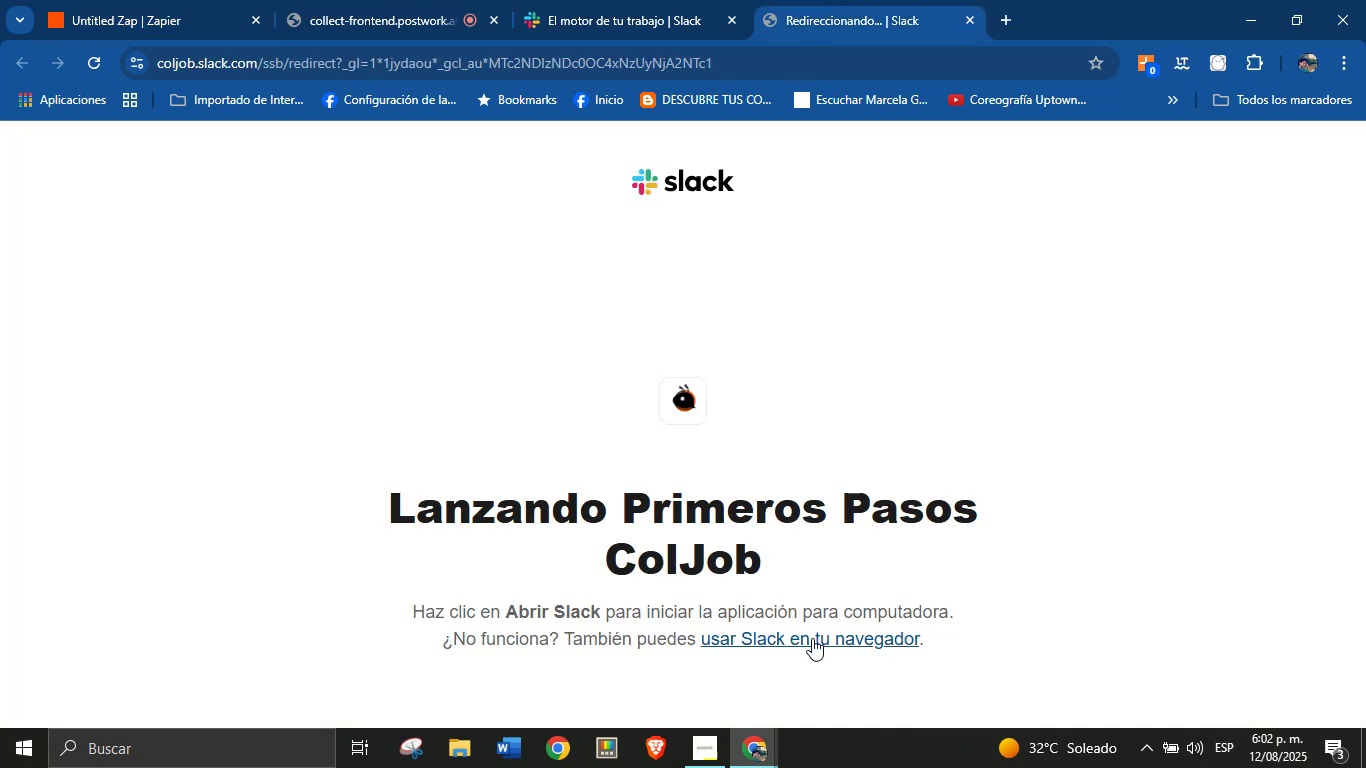 
left_click([812, 640])
 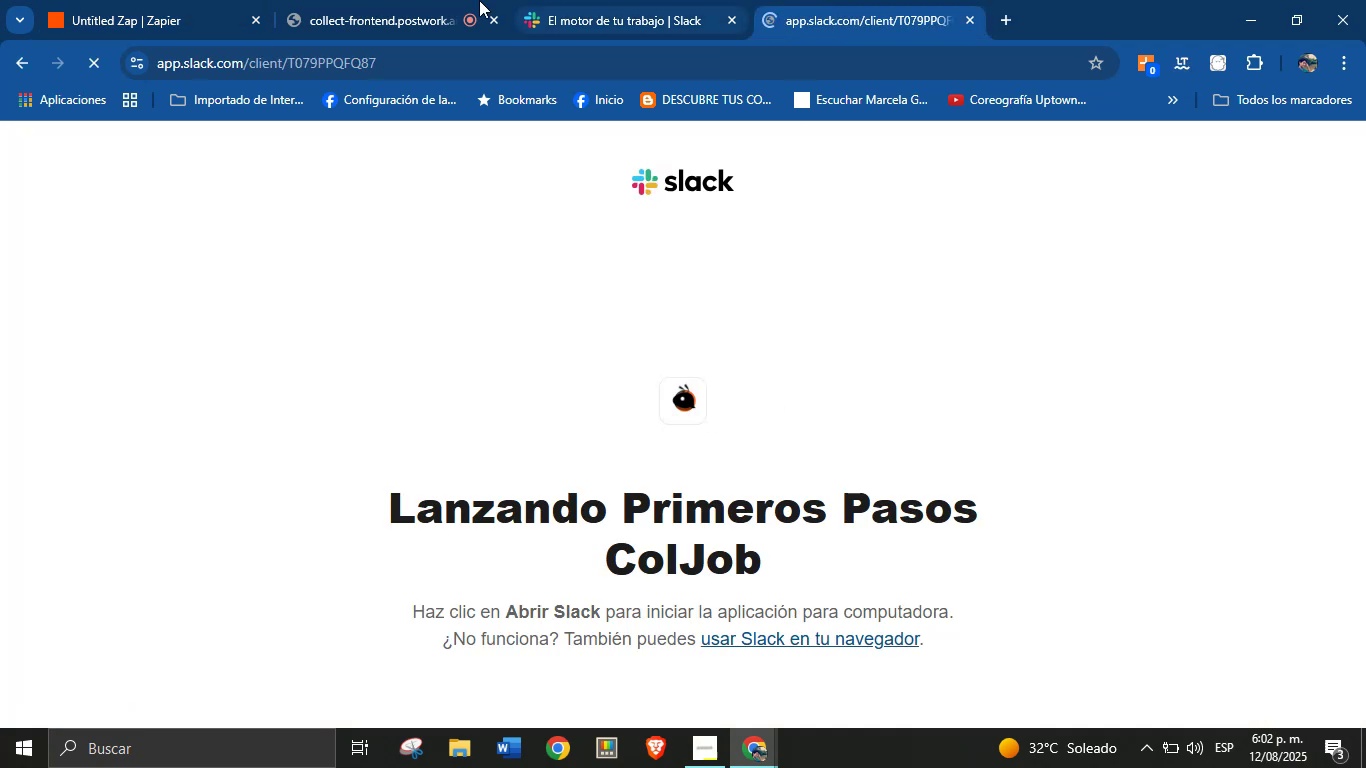 
left_click([368, 0])
 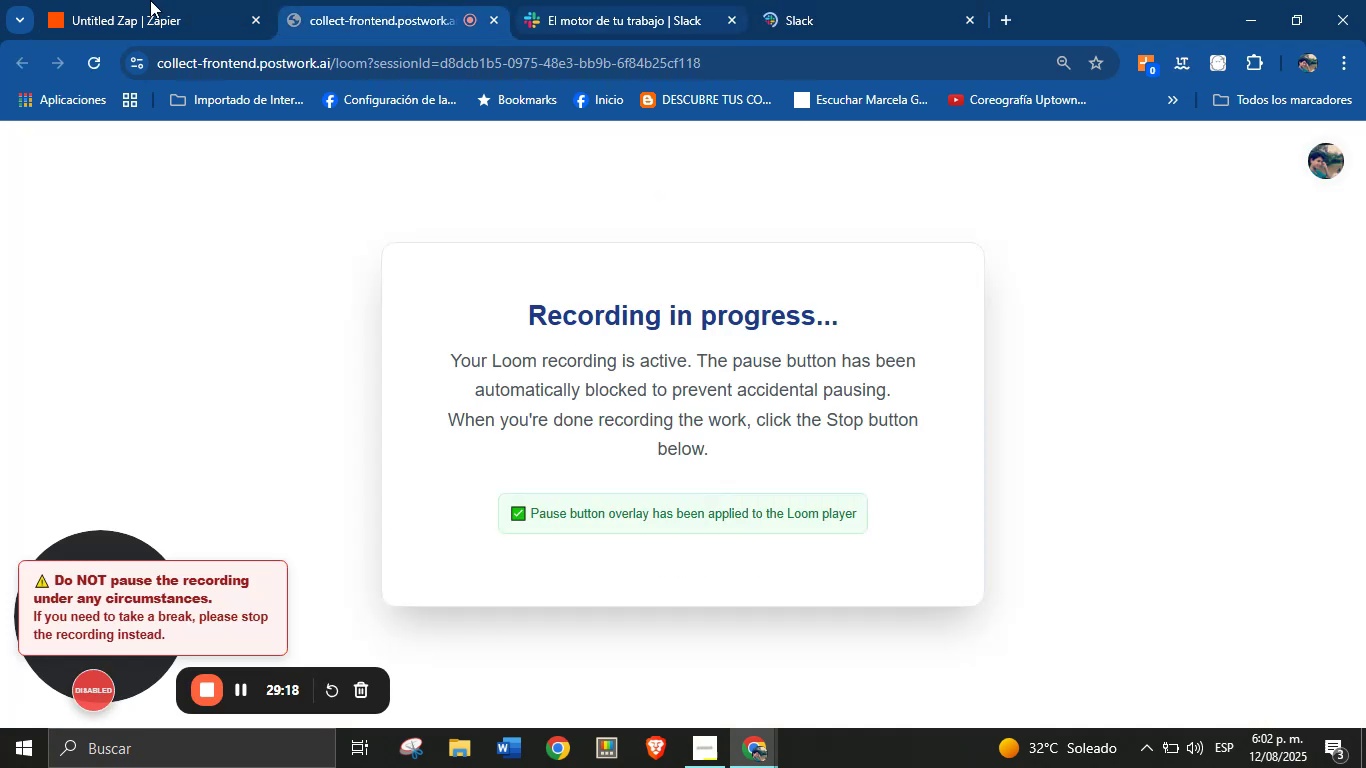 
left_click([147, 0])
 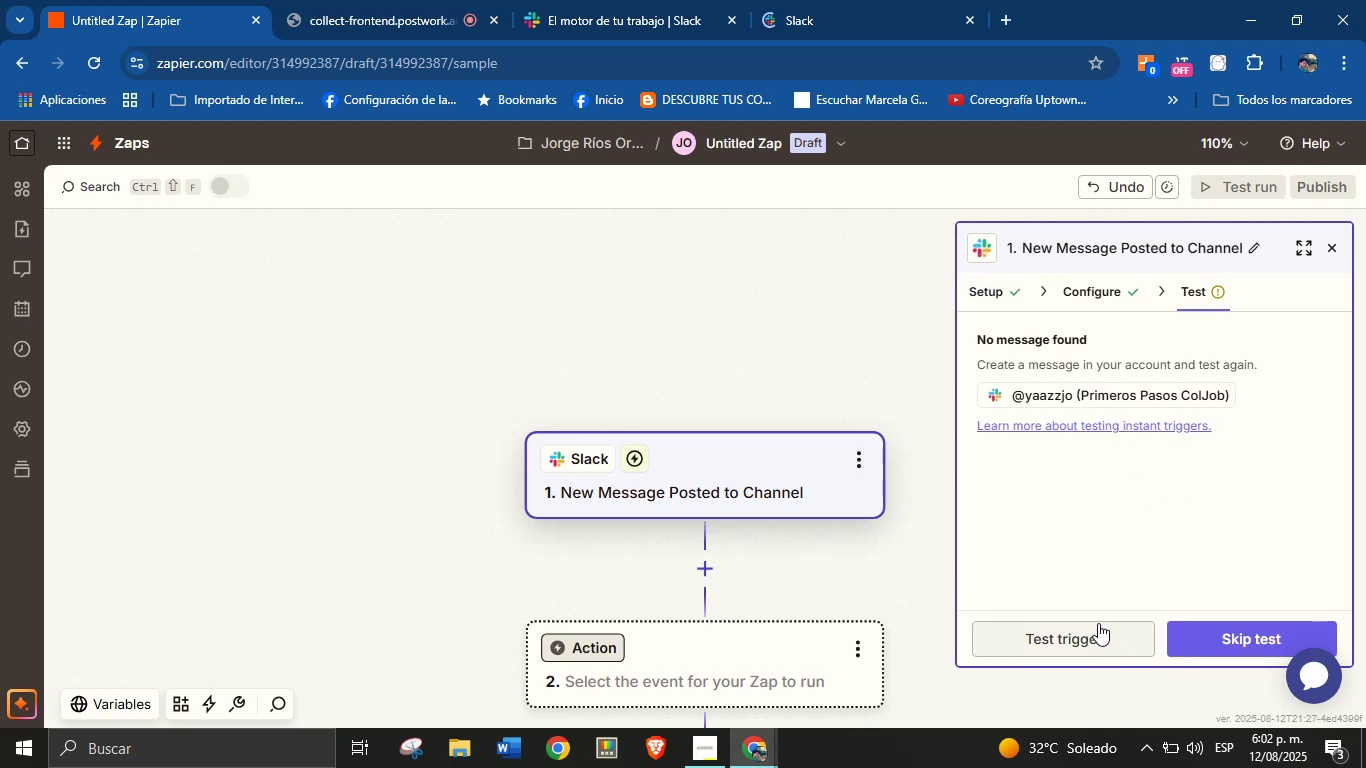 
left_click([1085, 640])
 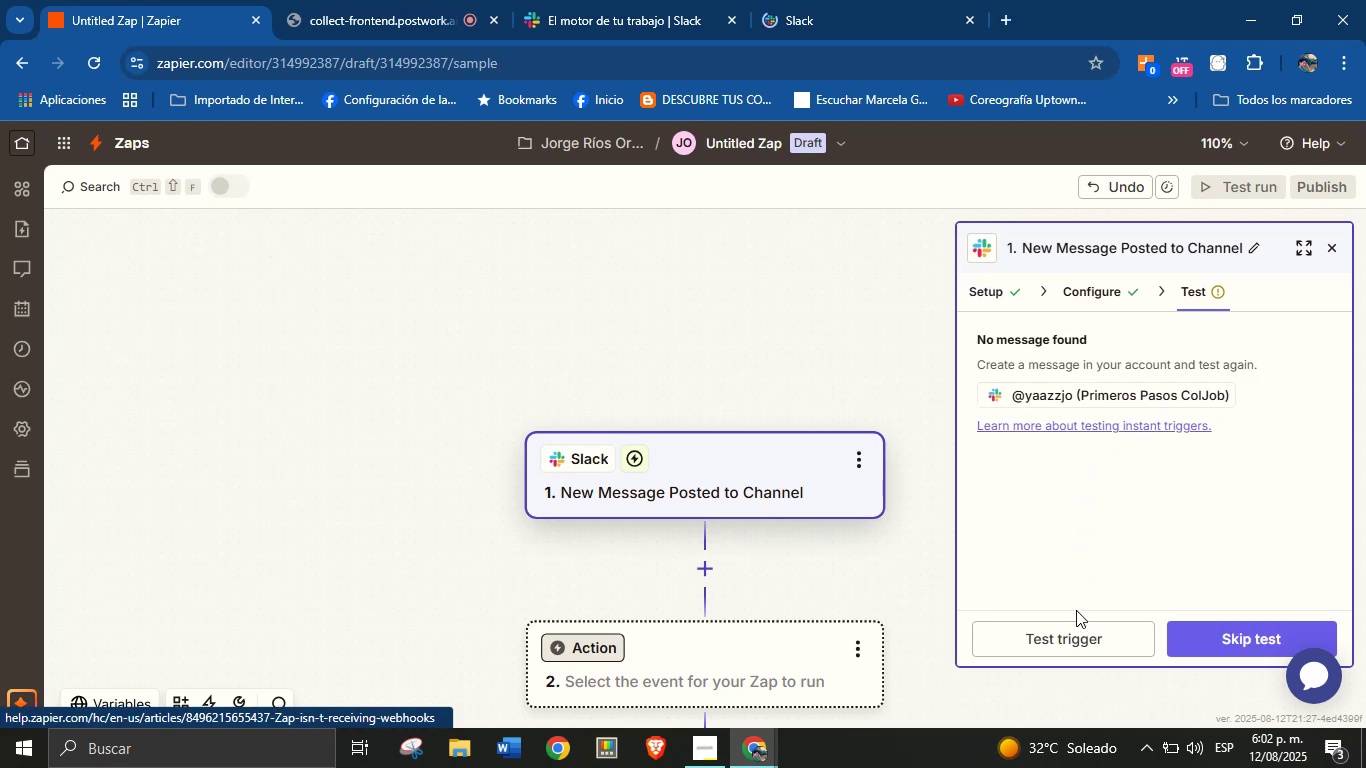 
wait(10.52)
 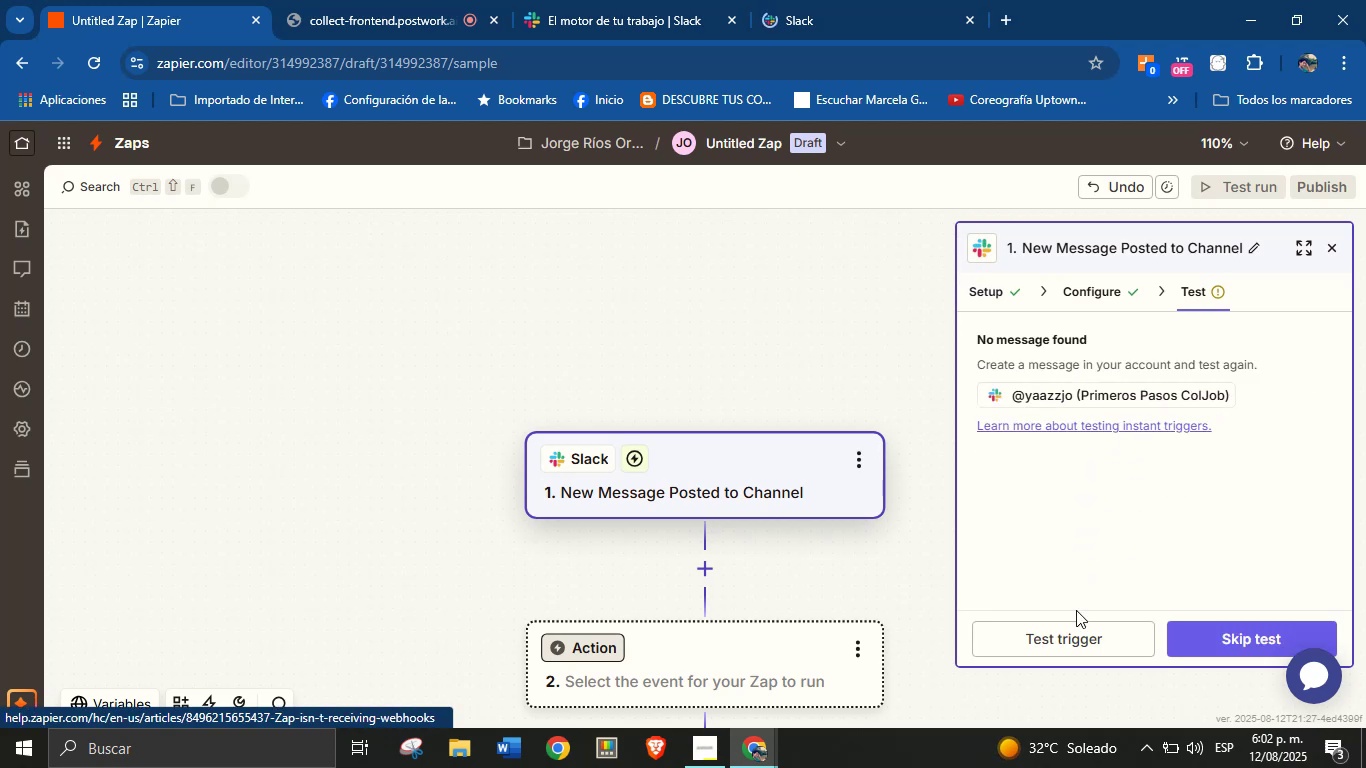 
scroll: coordinate [915, 531], scroll_direction: down, amount: 1.0
 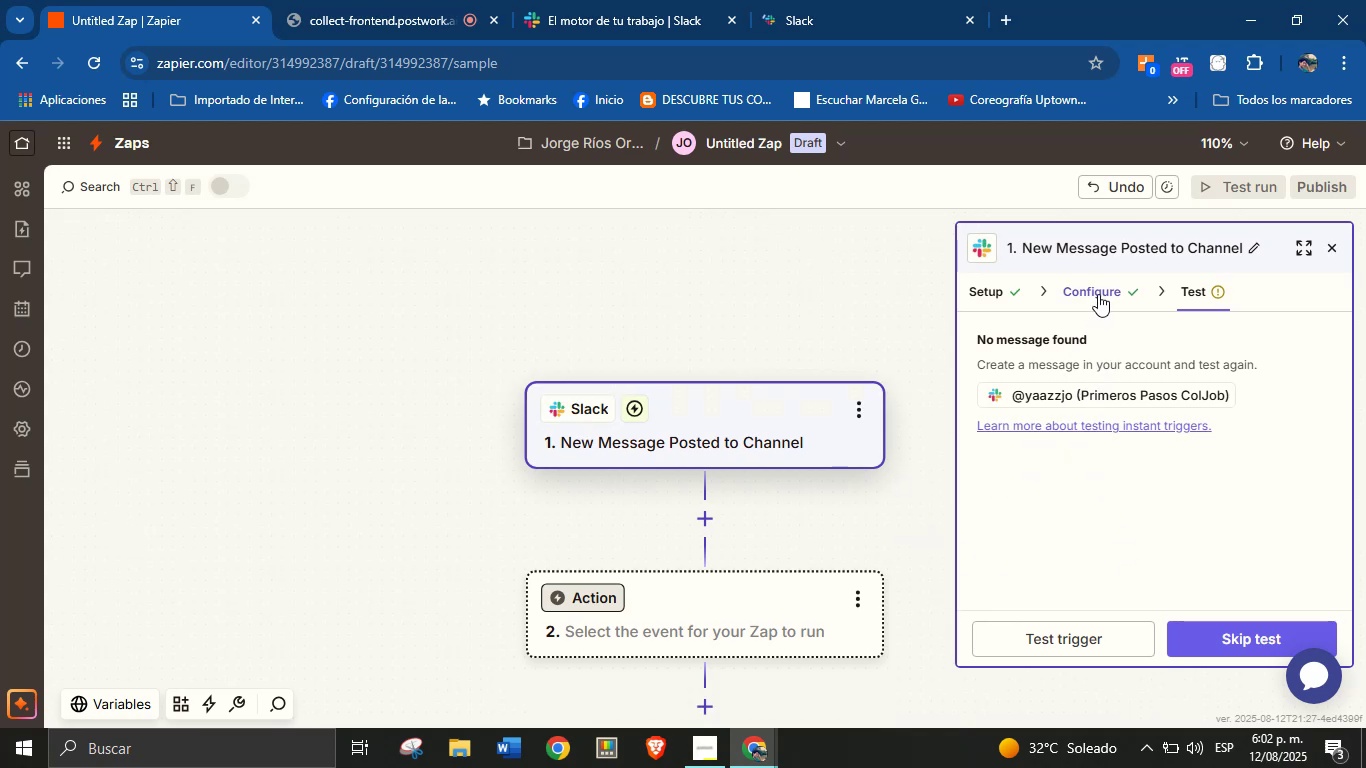 
left_click([1098, 295])
 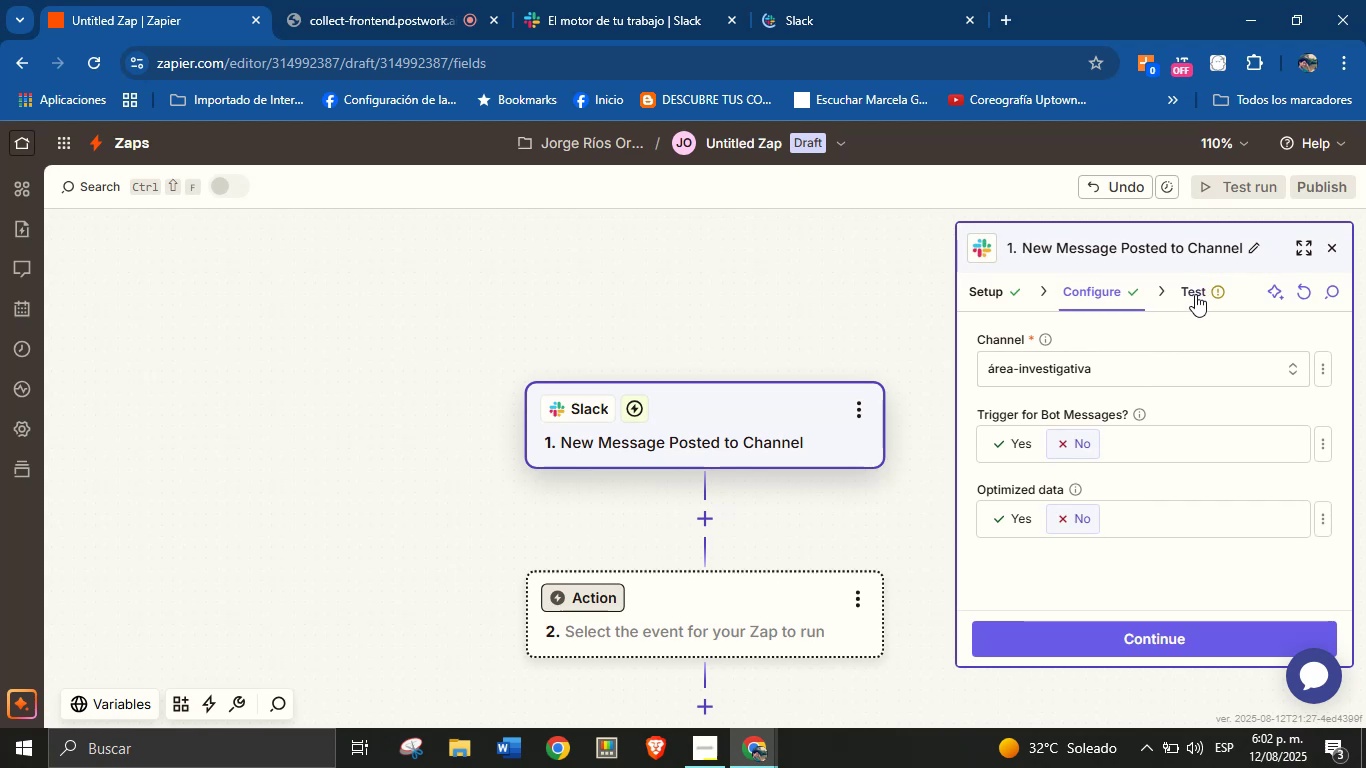 
left_click([996, 293])
 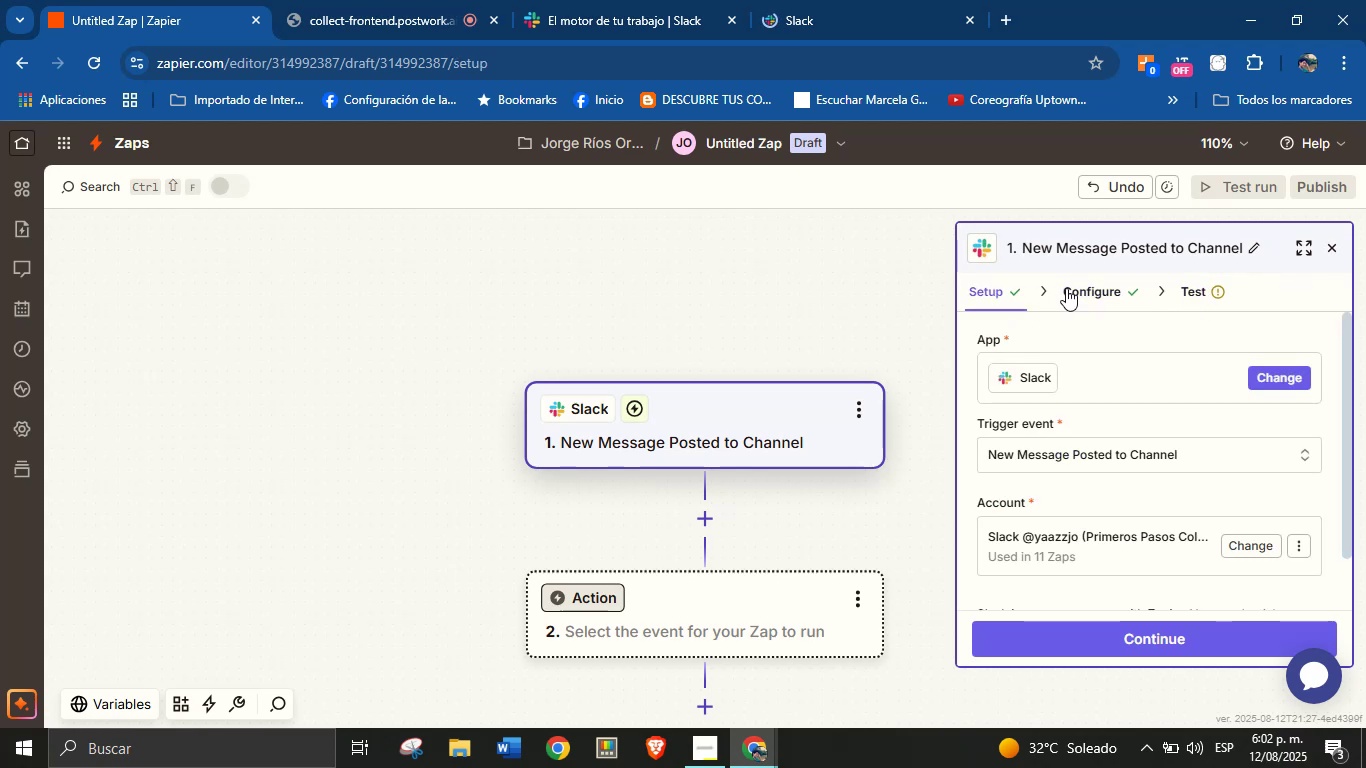 
left_click([1082, 290])
 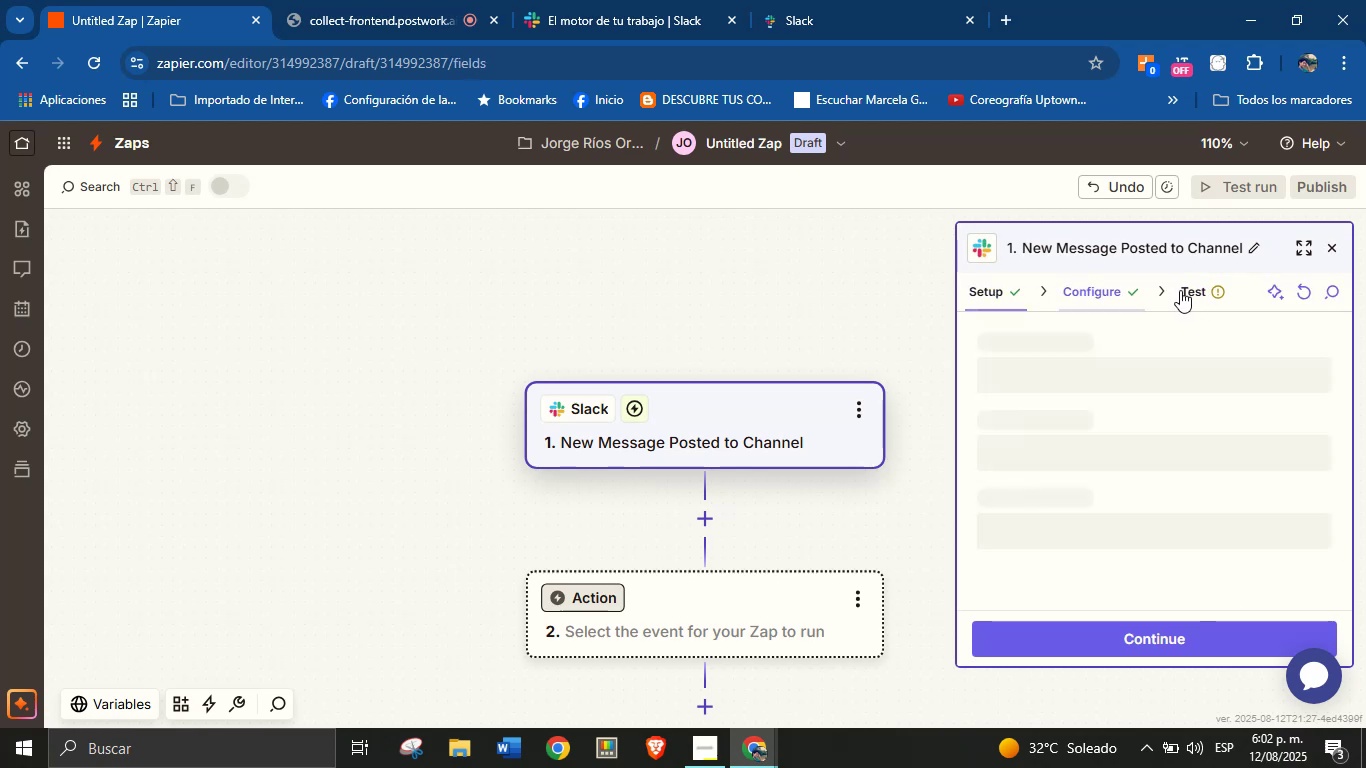 
left_click([1181, 291])
 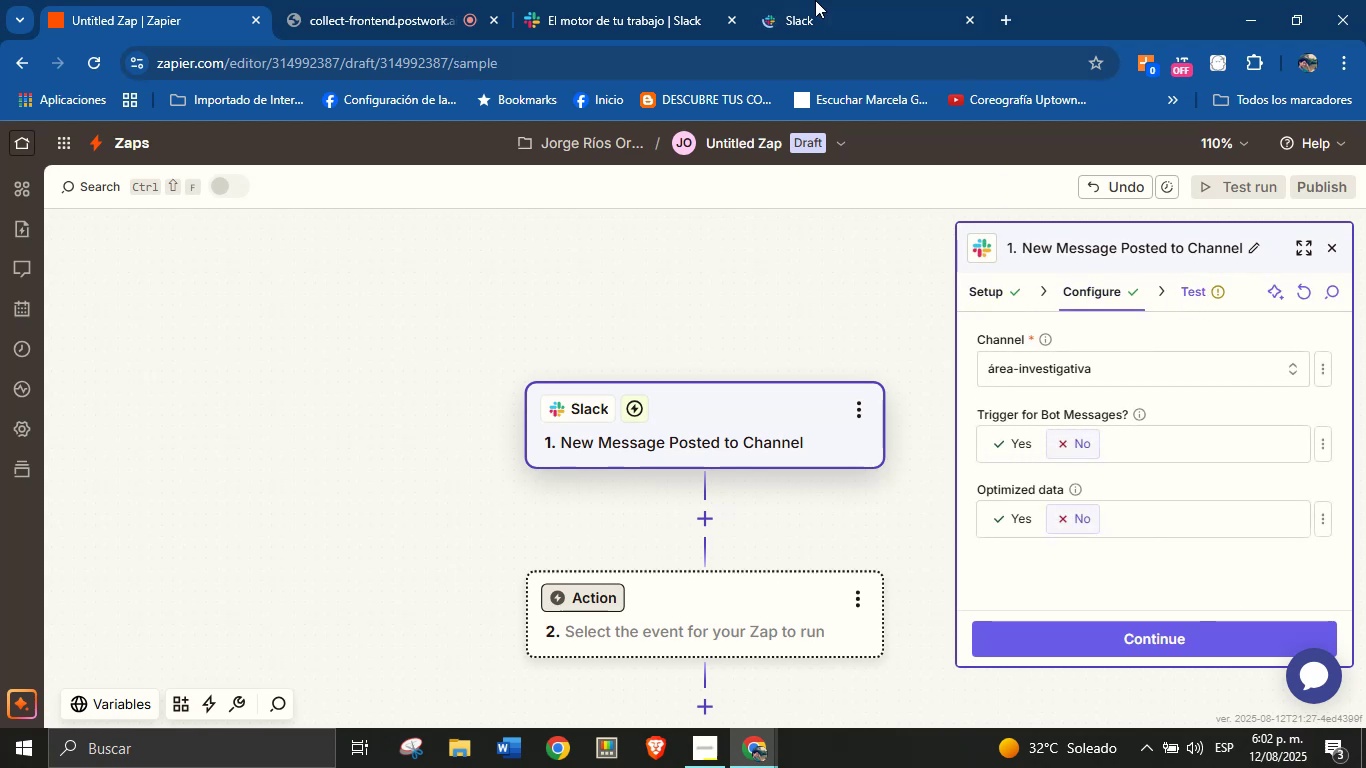 
left_click([808, 0])
 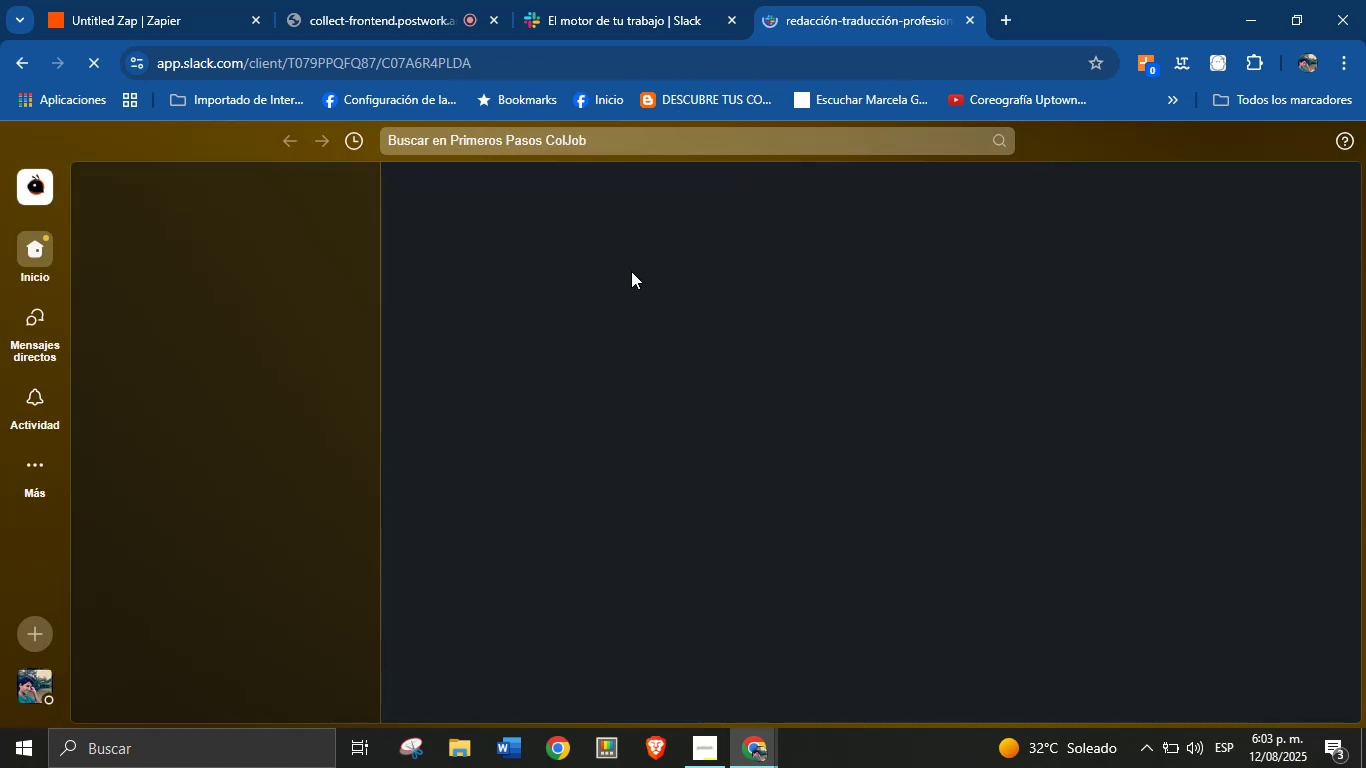 
wait(25.53)
 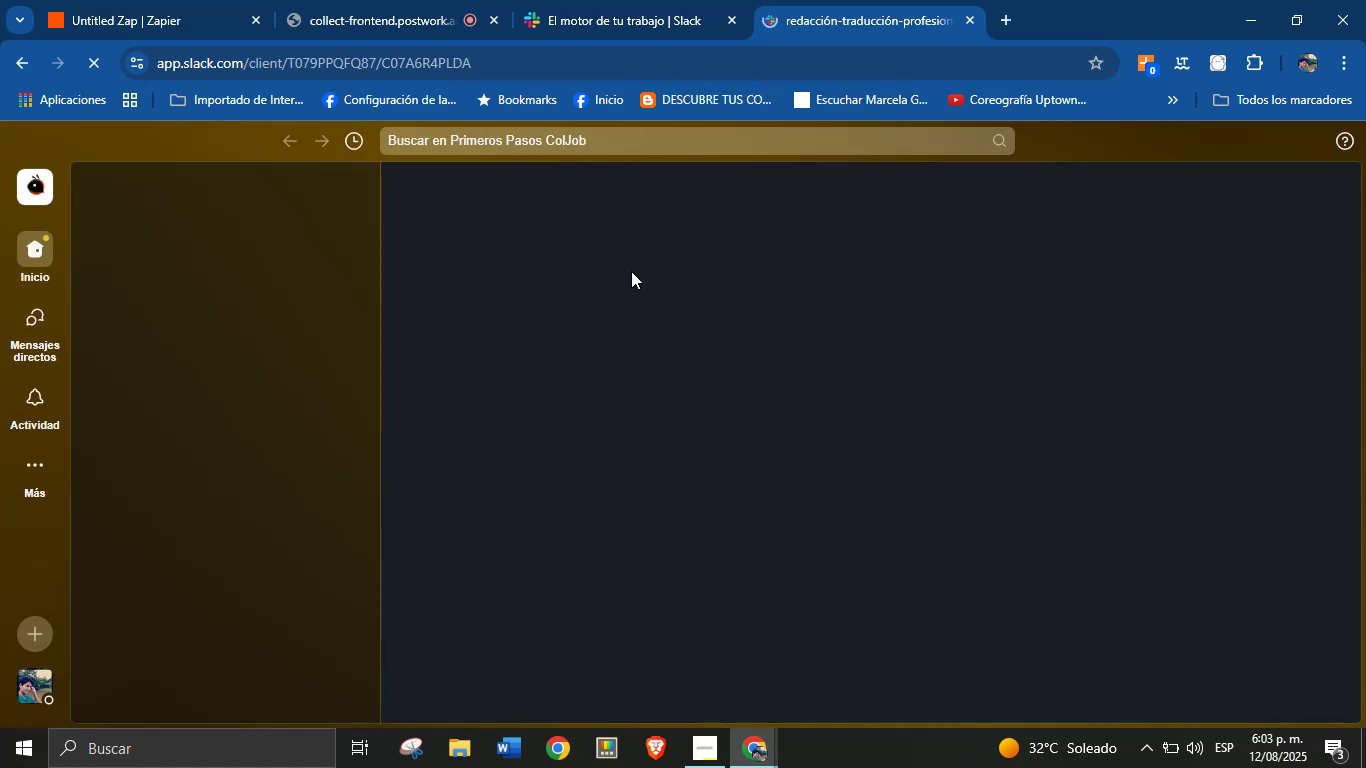 
left_click([85, 0])
 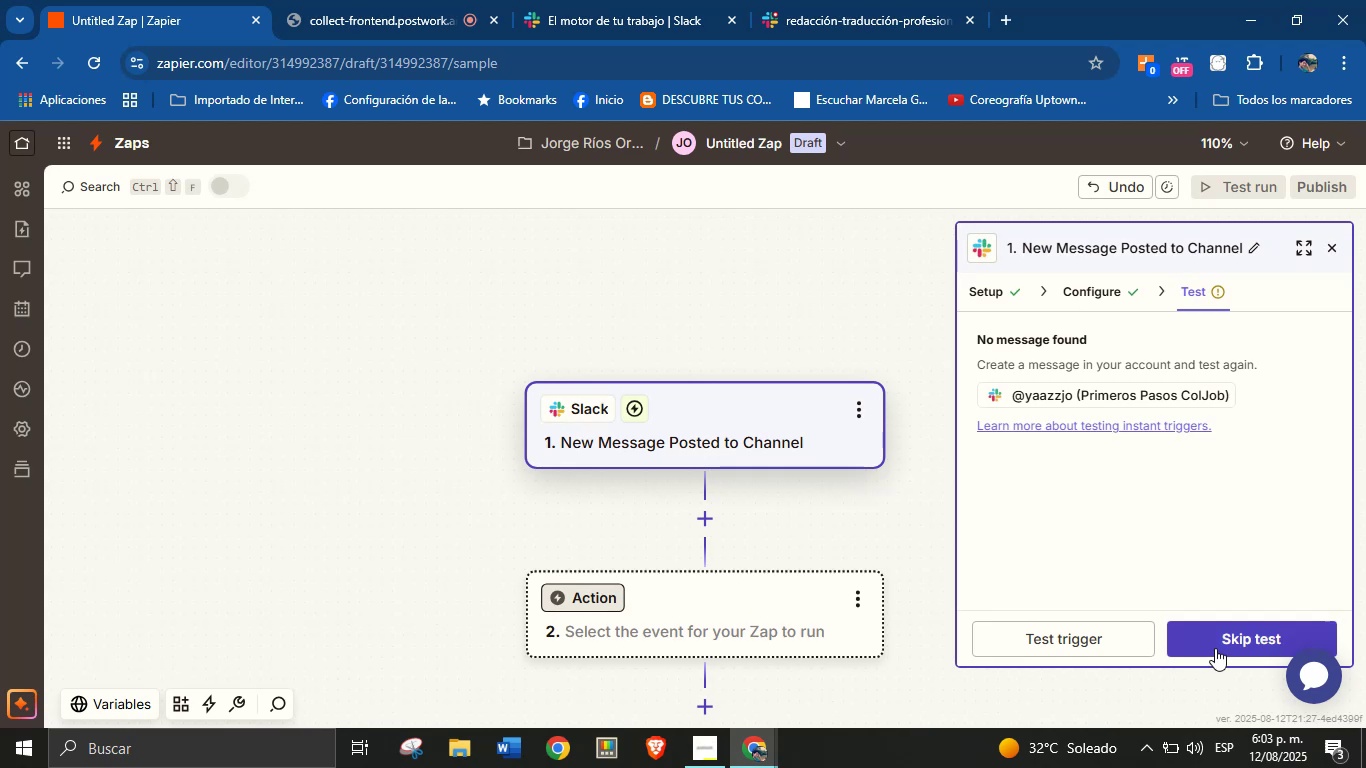 
left_click([1099, 638])
 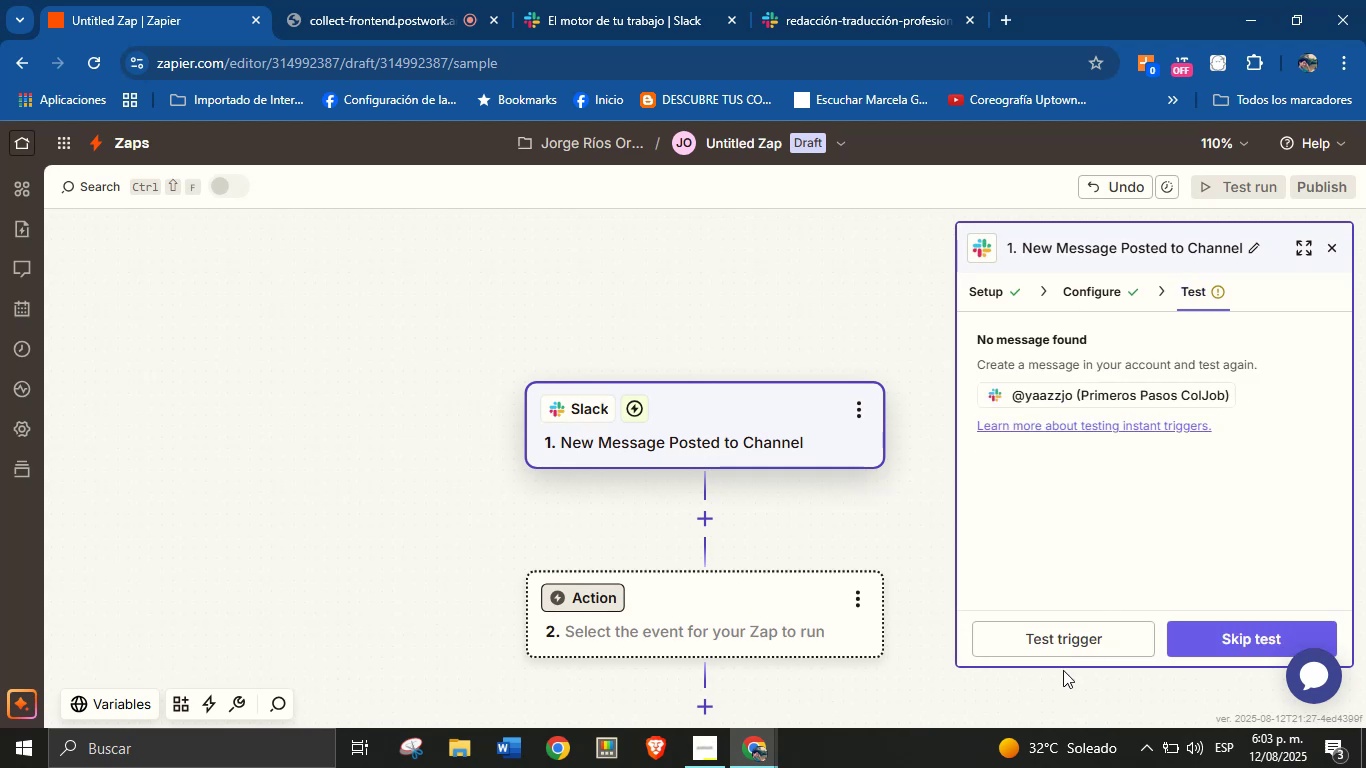 
left_click([1069, 641])
 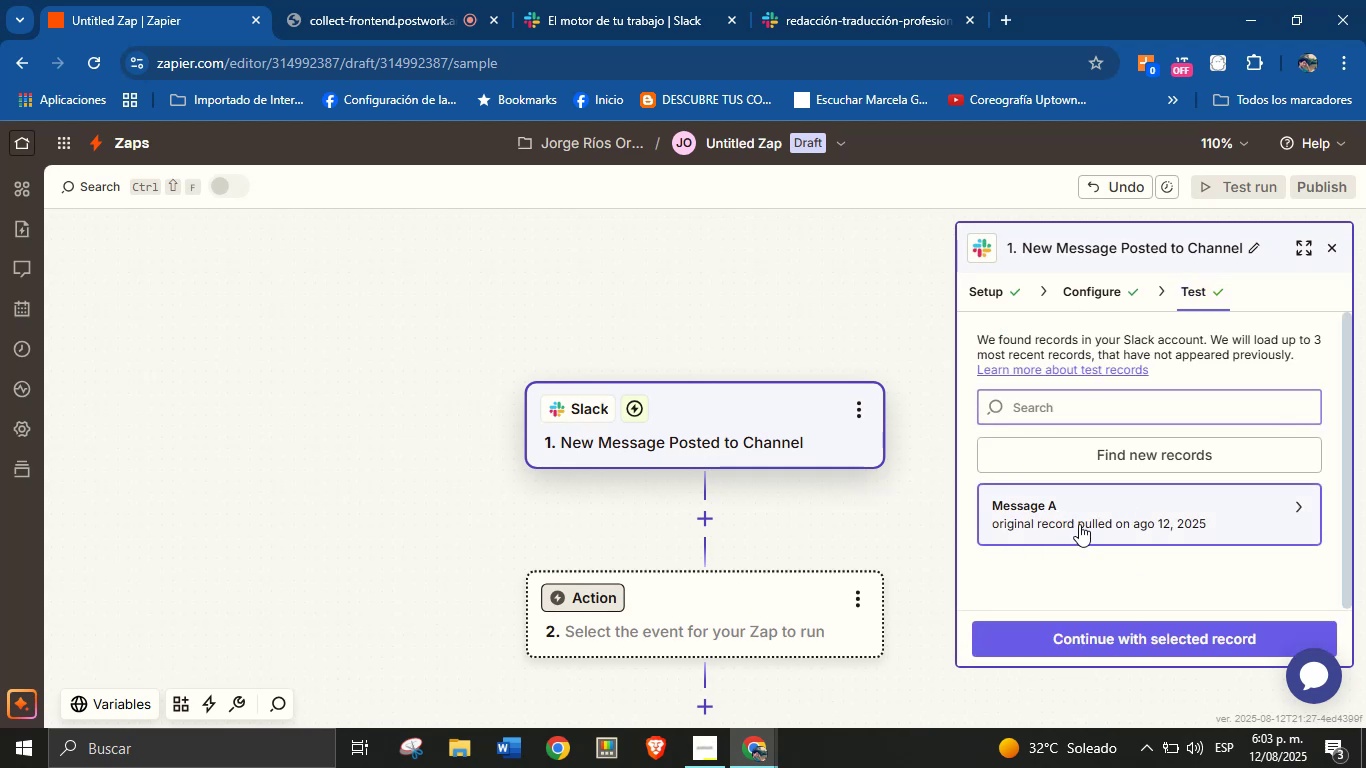 
wait(7.83)
 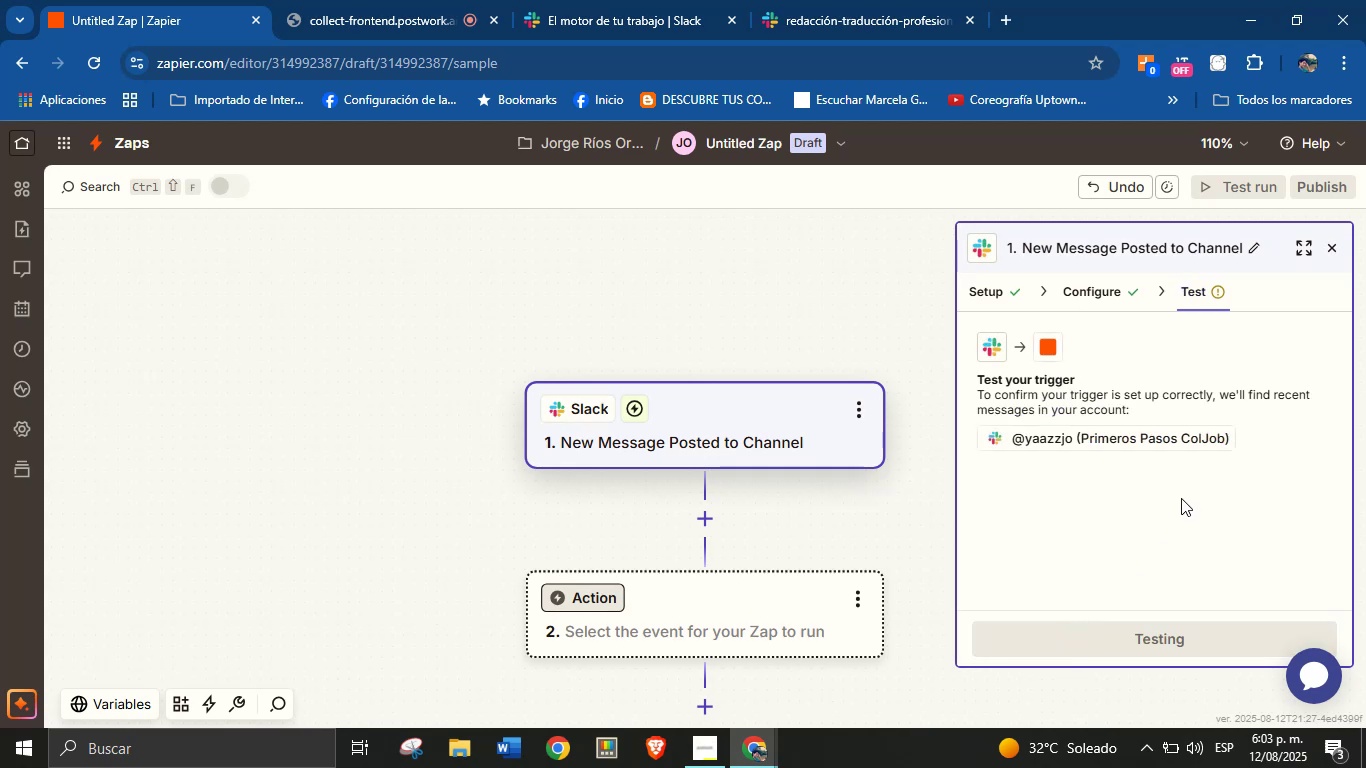 
left_click([1110, 640])
 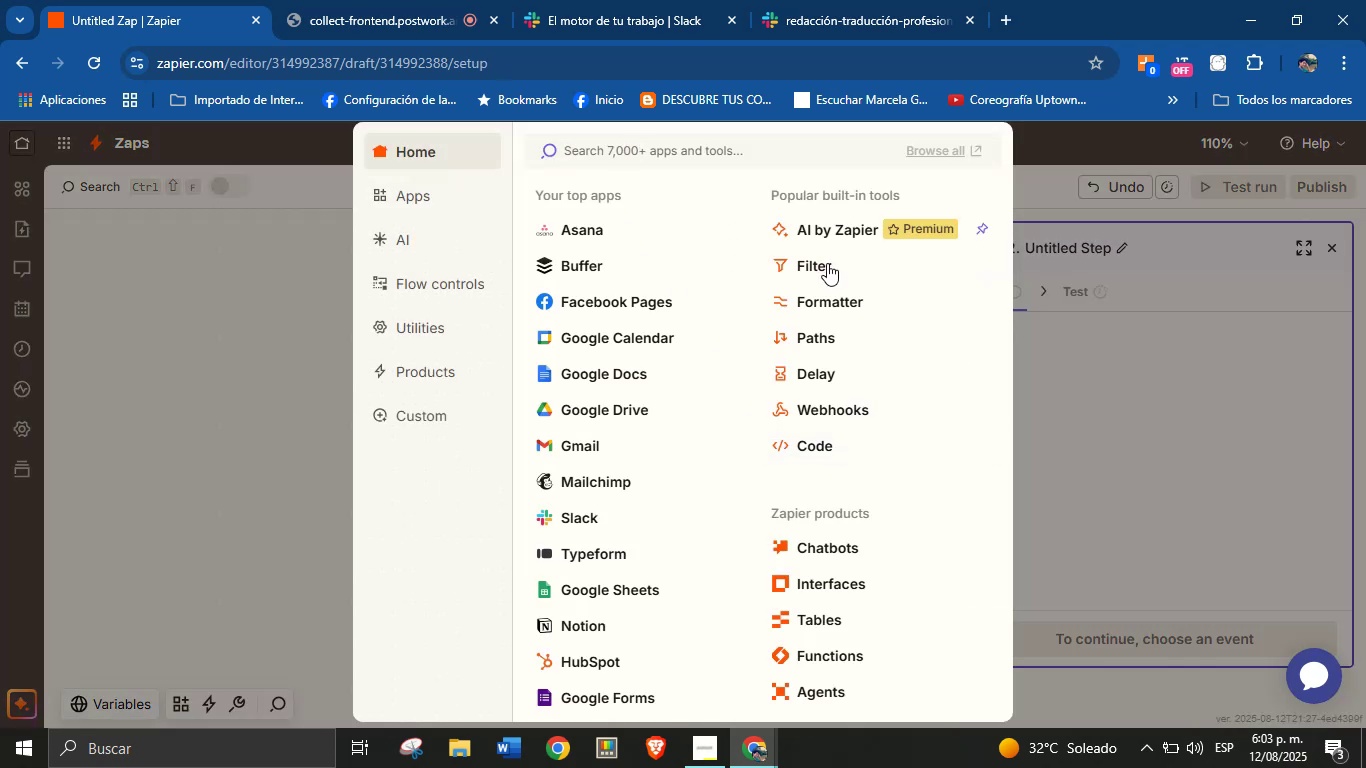 
left_click([819, 263])
 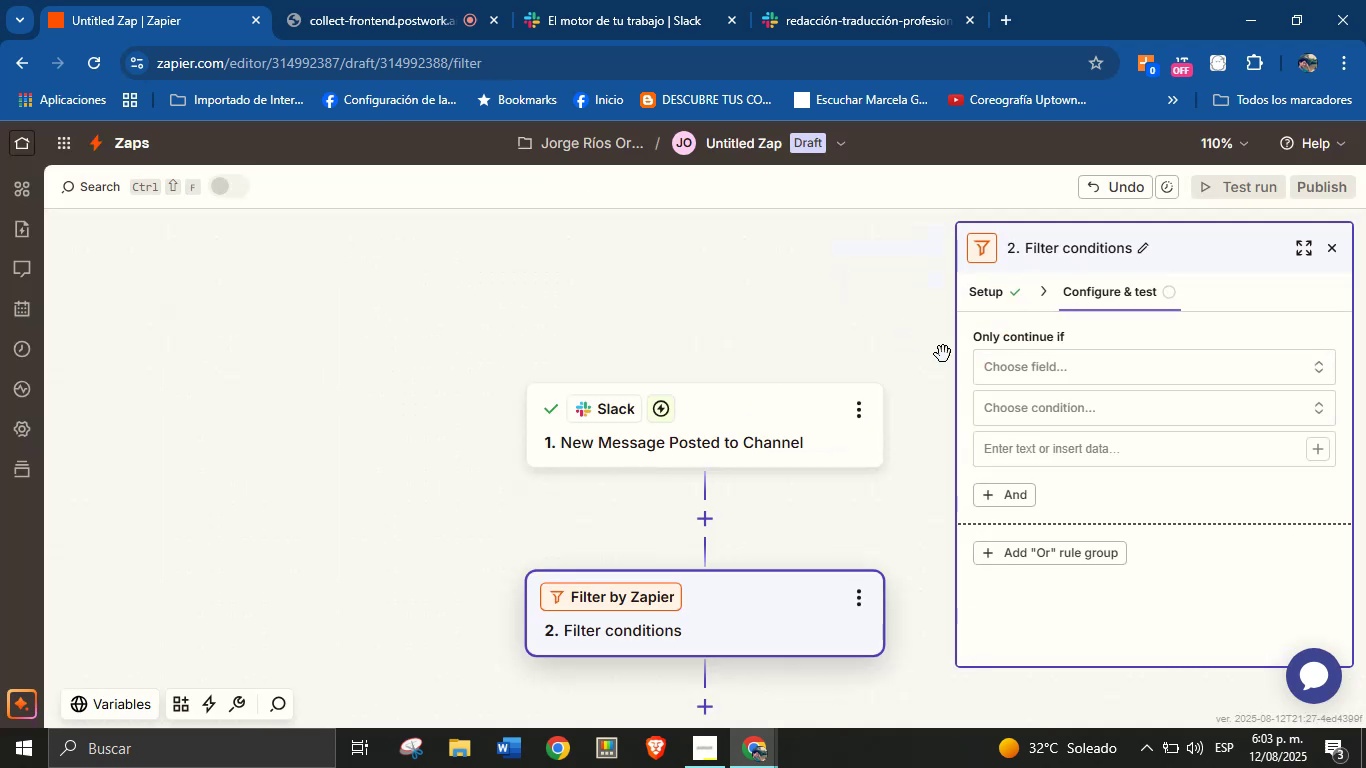 
left_click([1086, 369])
 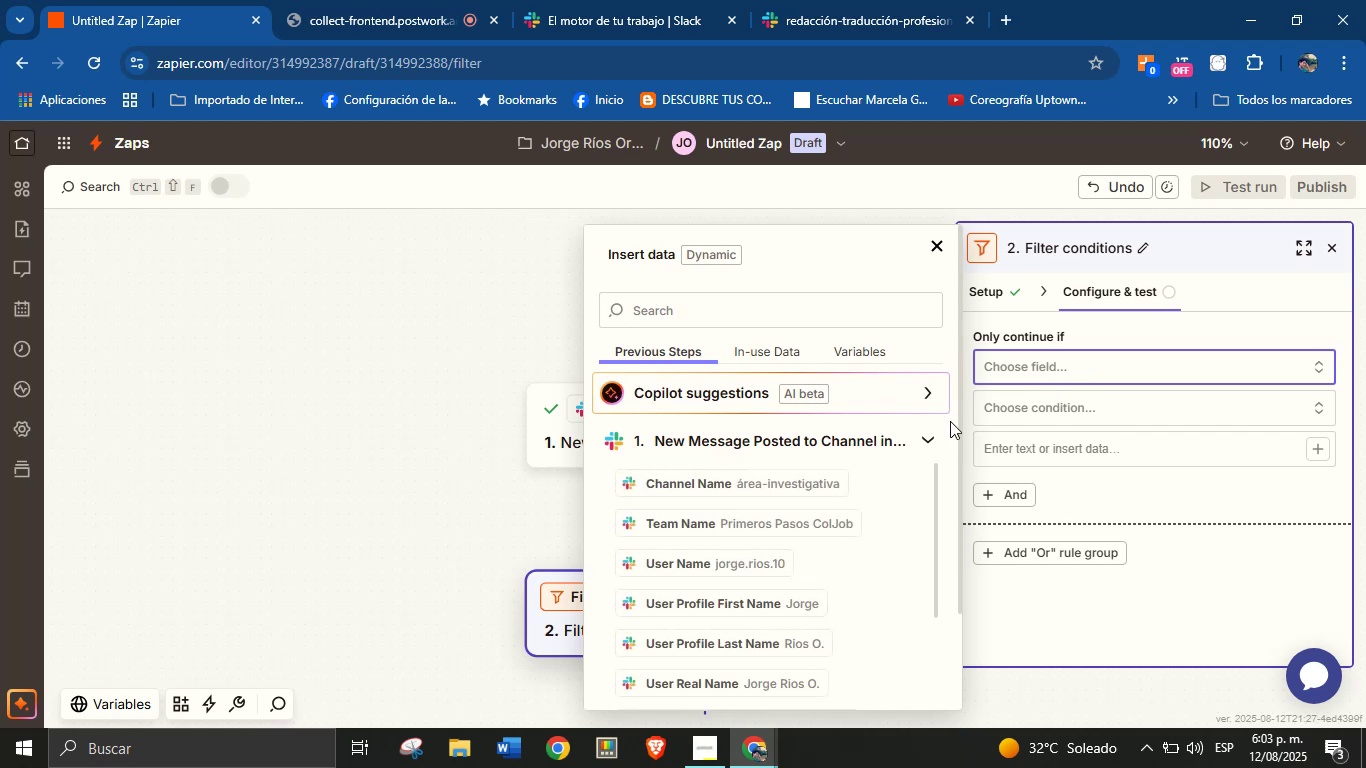 
scroll: coordinate [835, 523], scroll_direction: down, amount: 2.0
 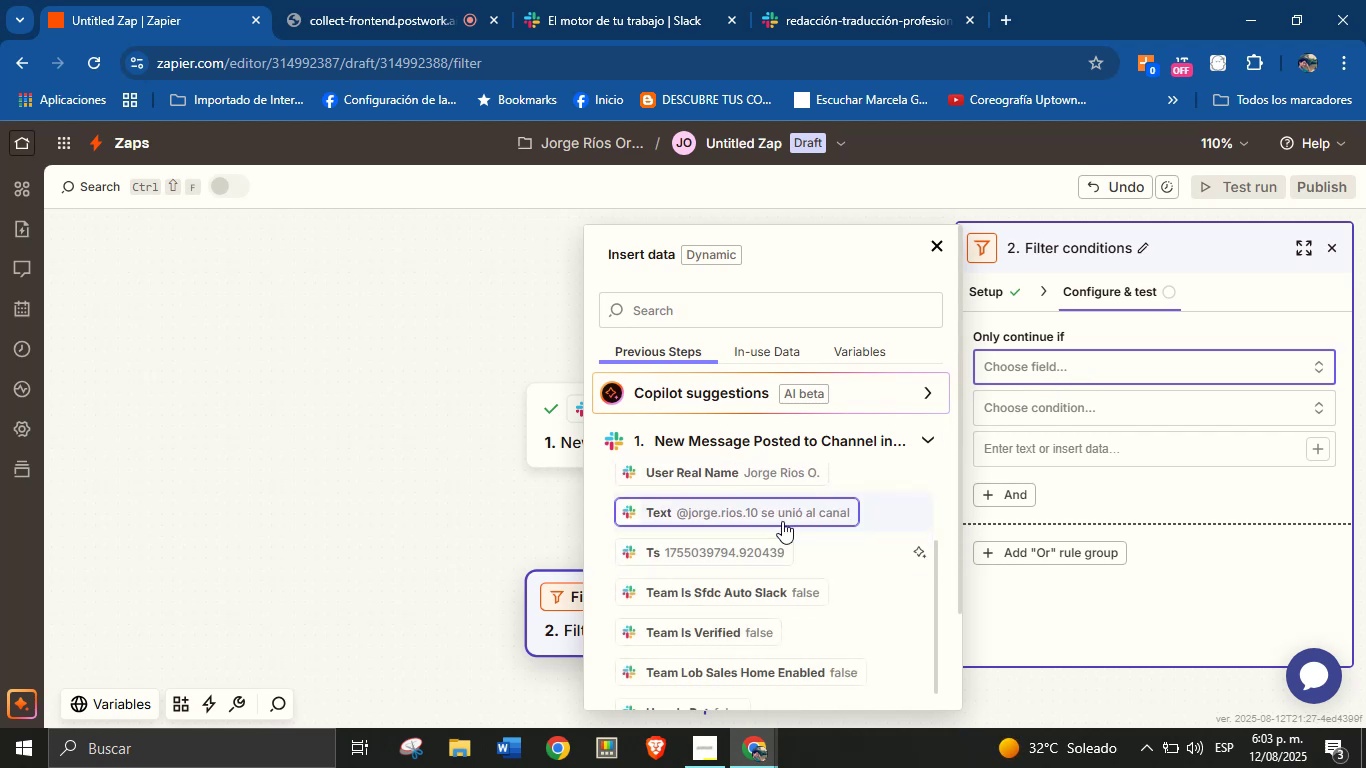 
left_click([782, 515])
 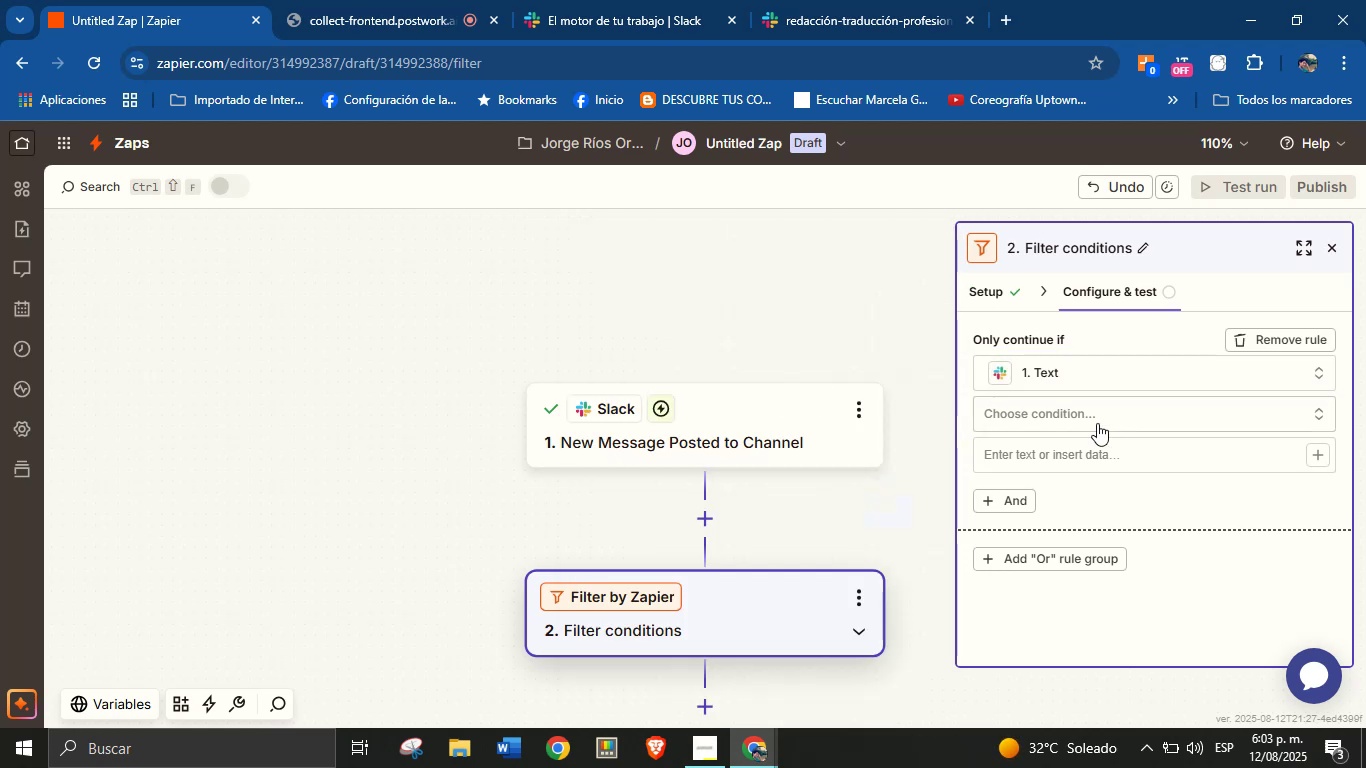 
left_click([1106, 411])
 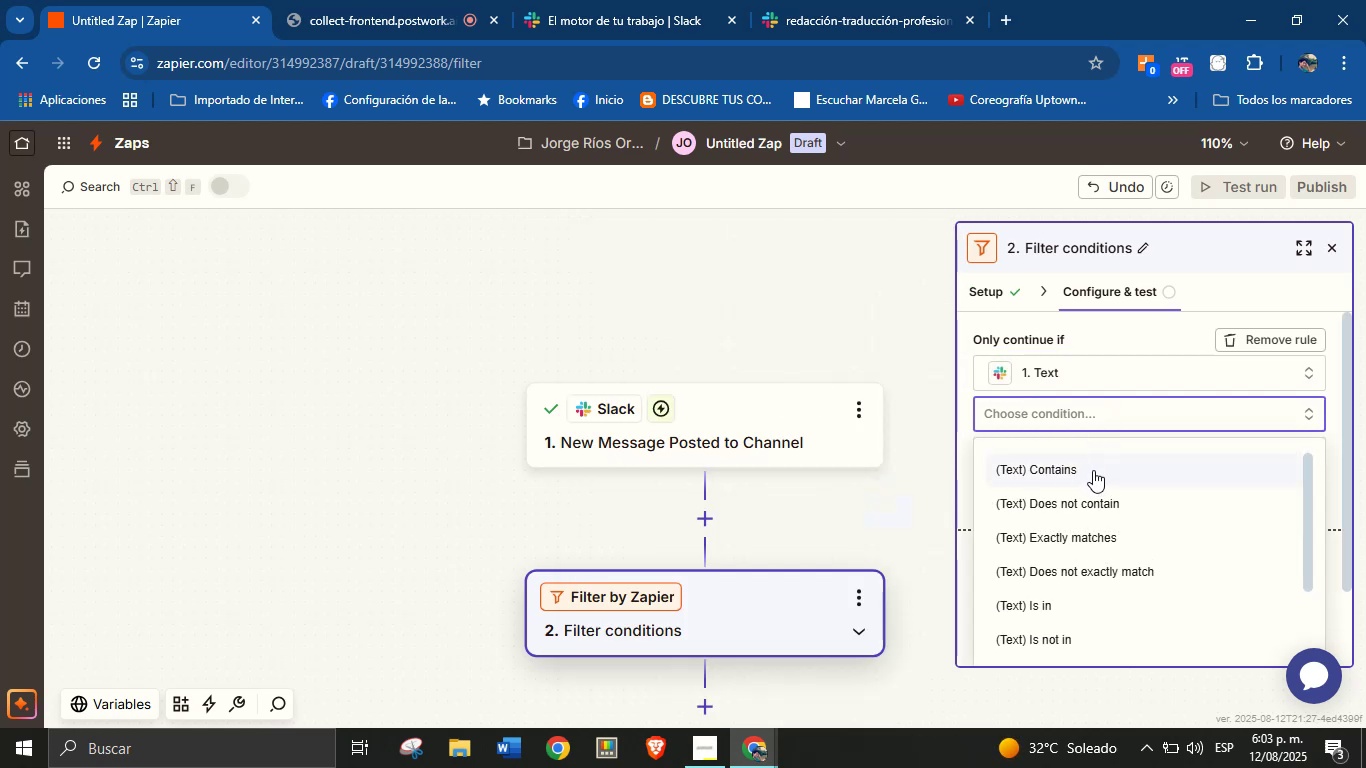 
wait(5.38)
 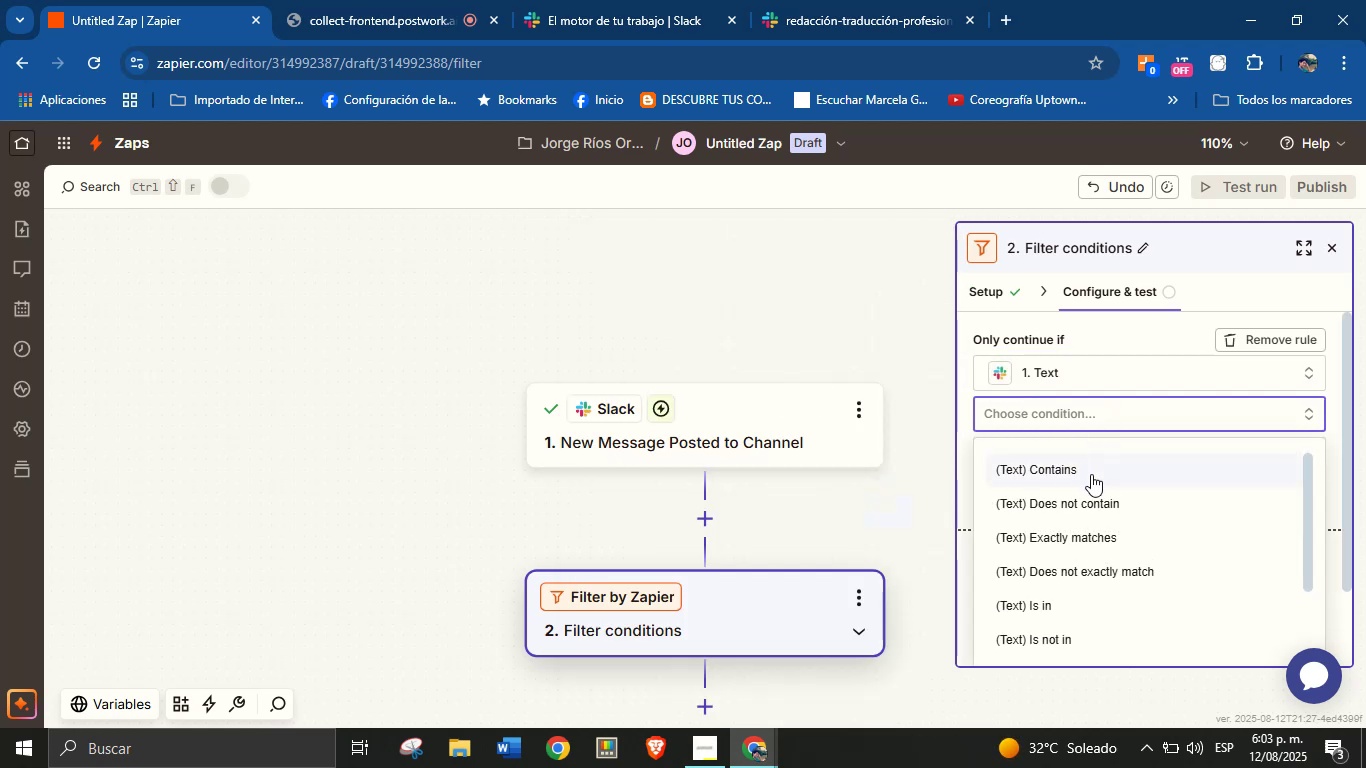 
left_click([1097, 468])
 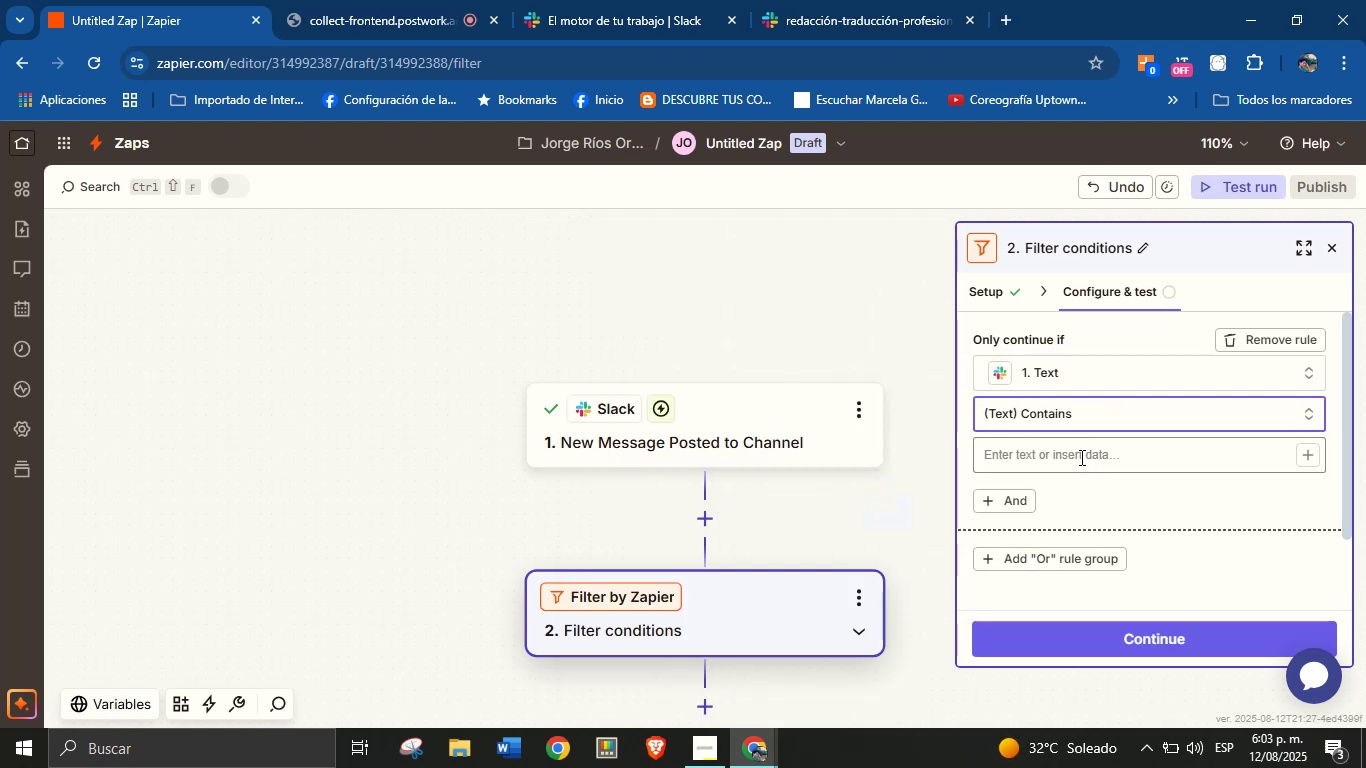 
left_click([1080, 454])
 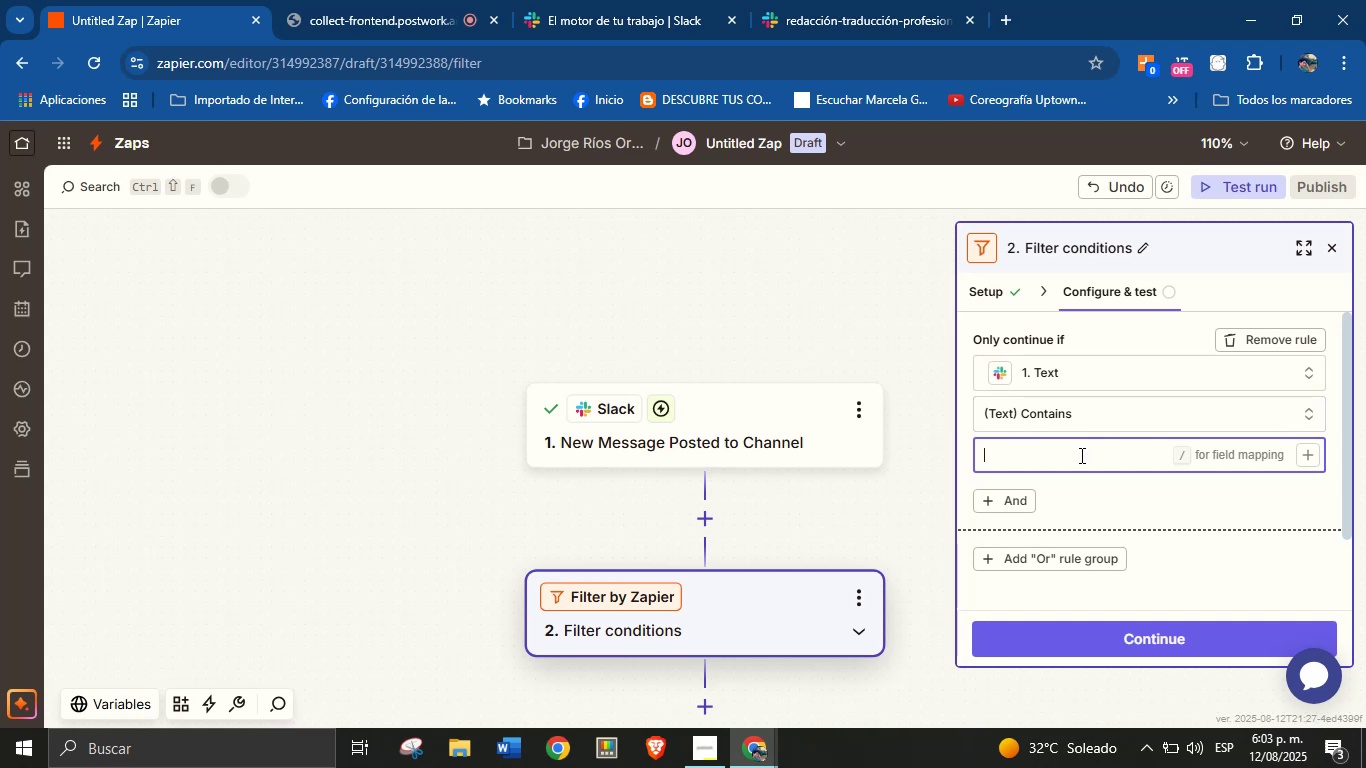 
type(se uni;o al cal)
key(Backspace)
type(nal)
 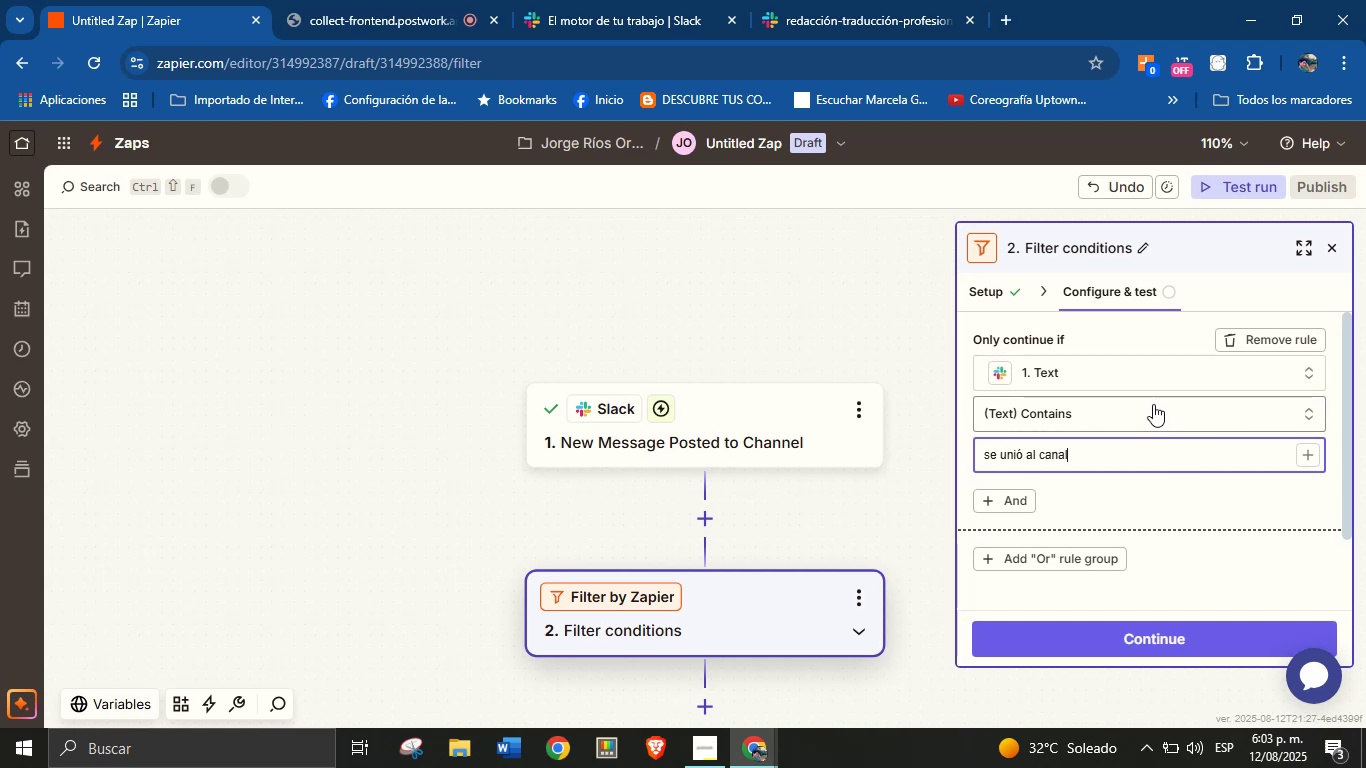 
left_click([1200, 369])
 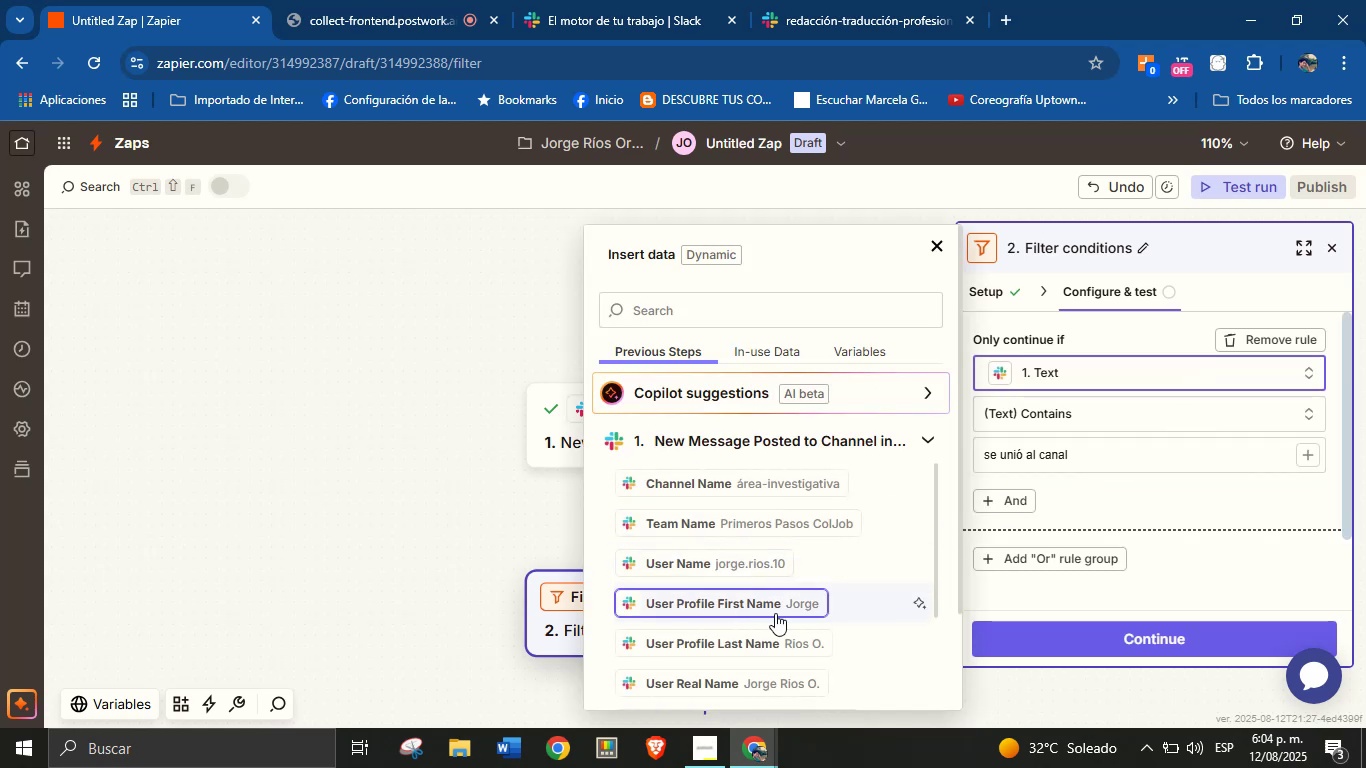 
scroll: coordinate [807, 539], scroll_direction: down, amount: 1.0
 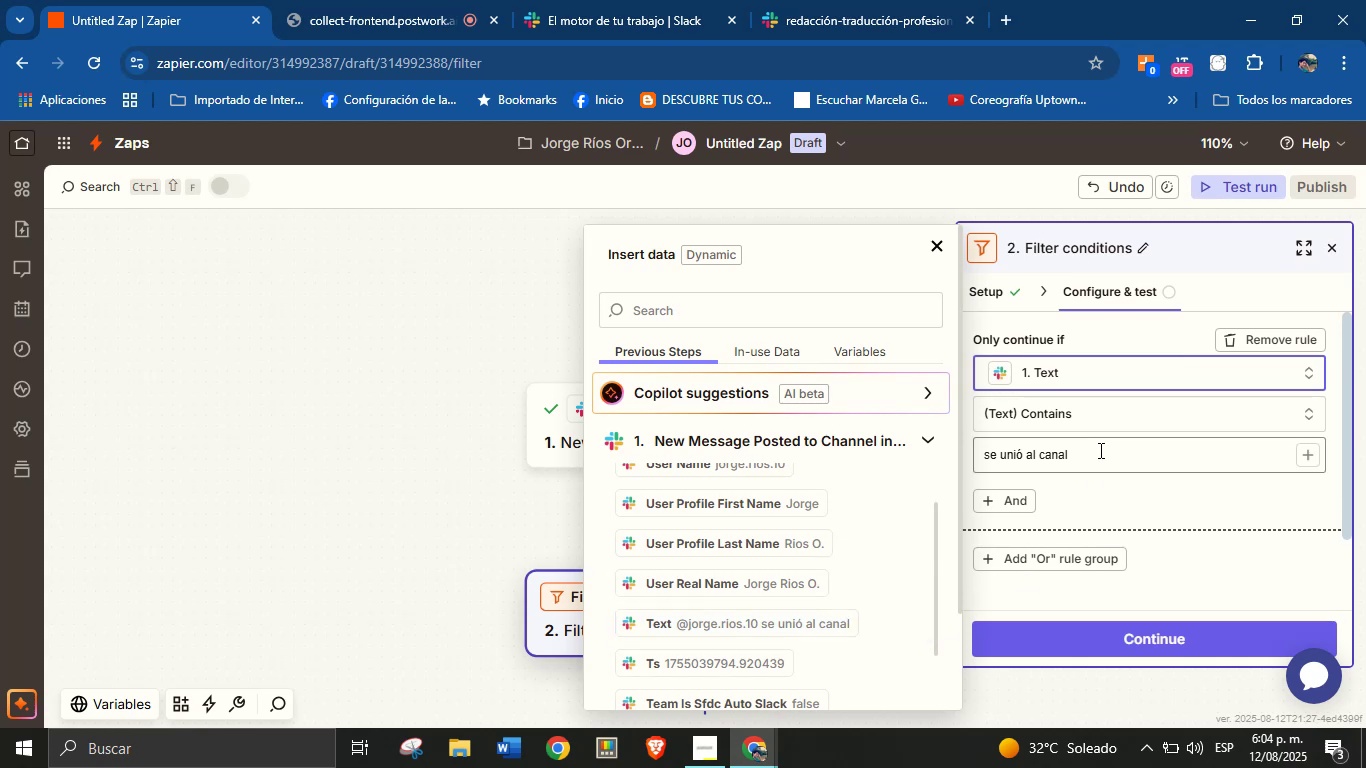 
left_click([1107, 482])
 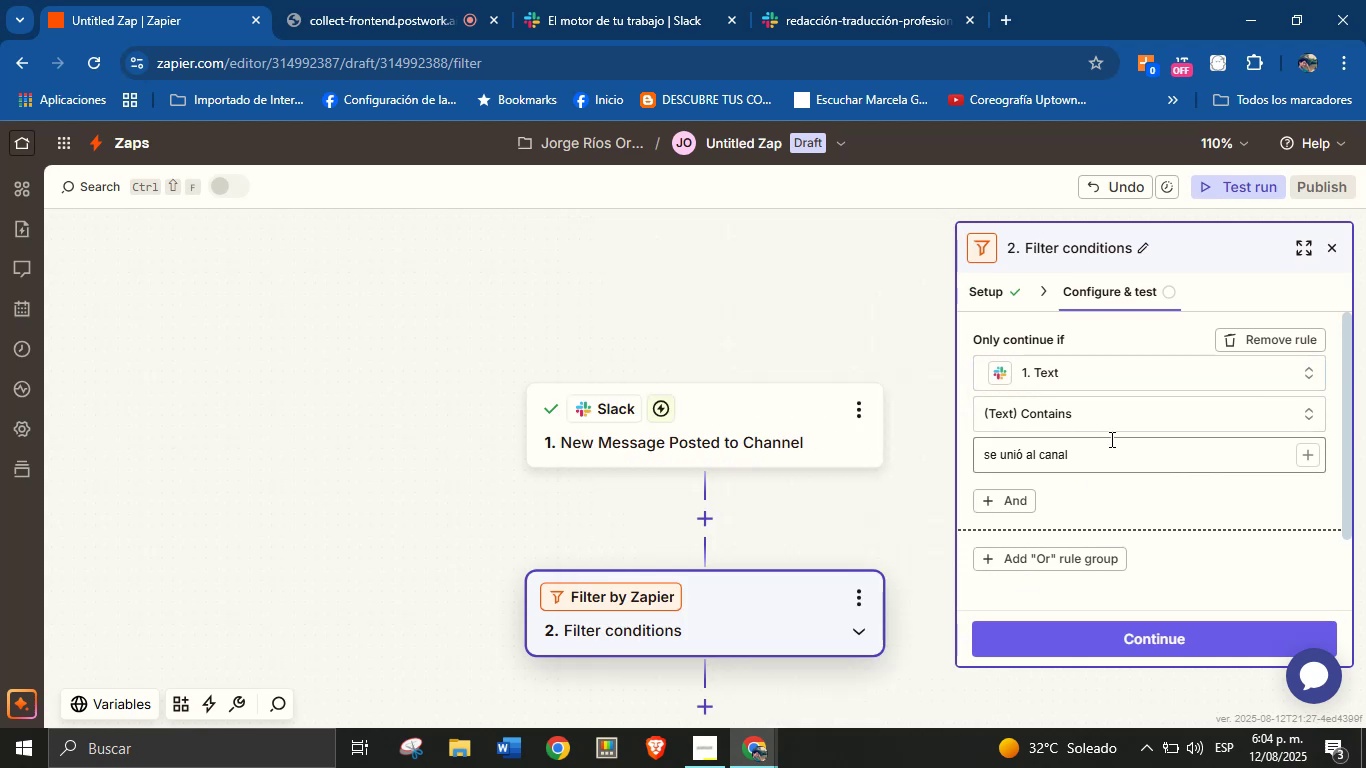 
scroll: coordinate [1114, 480], scroll_direction: down, amount: 4.0
 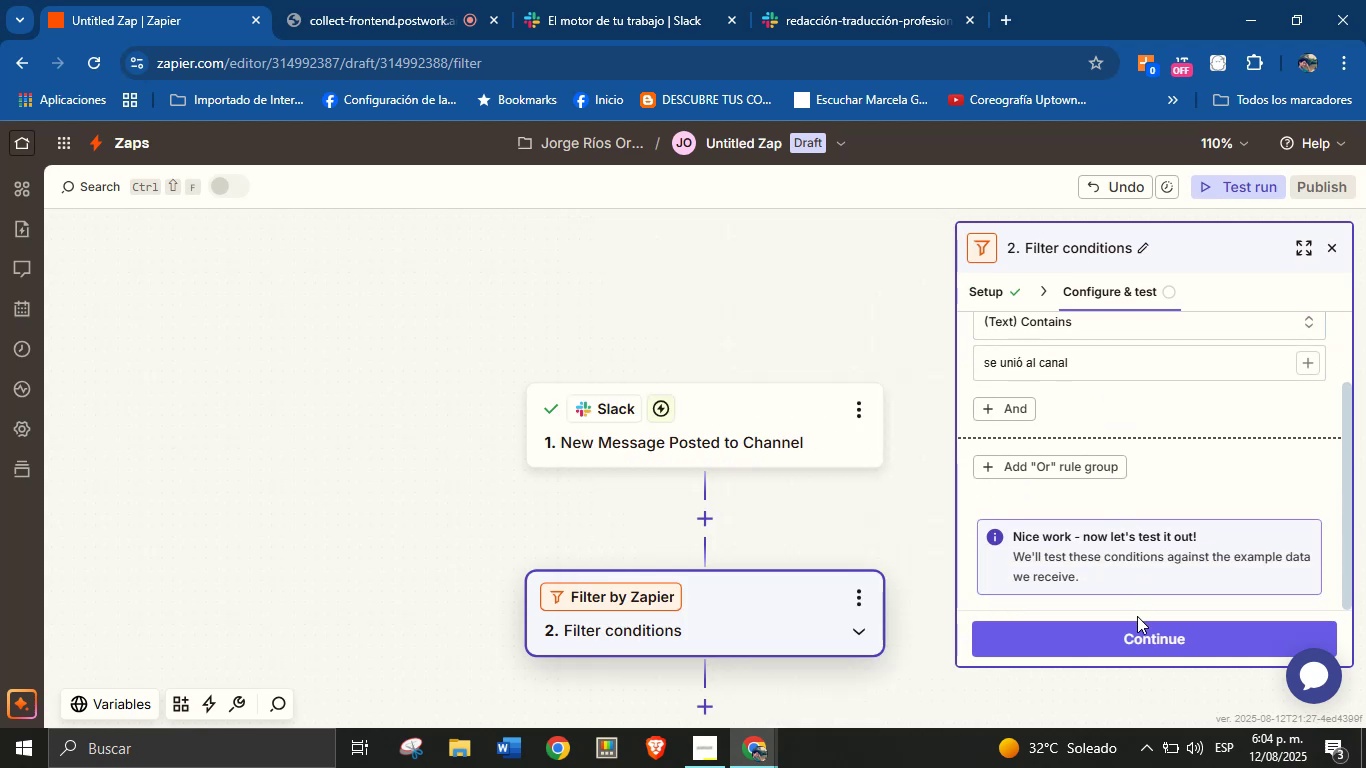 
left_click([1146, 634])
 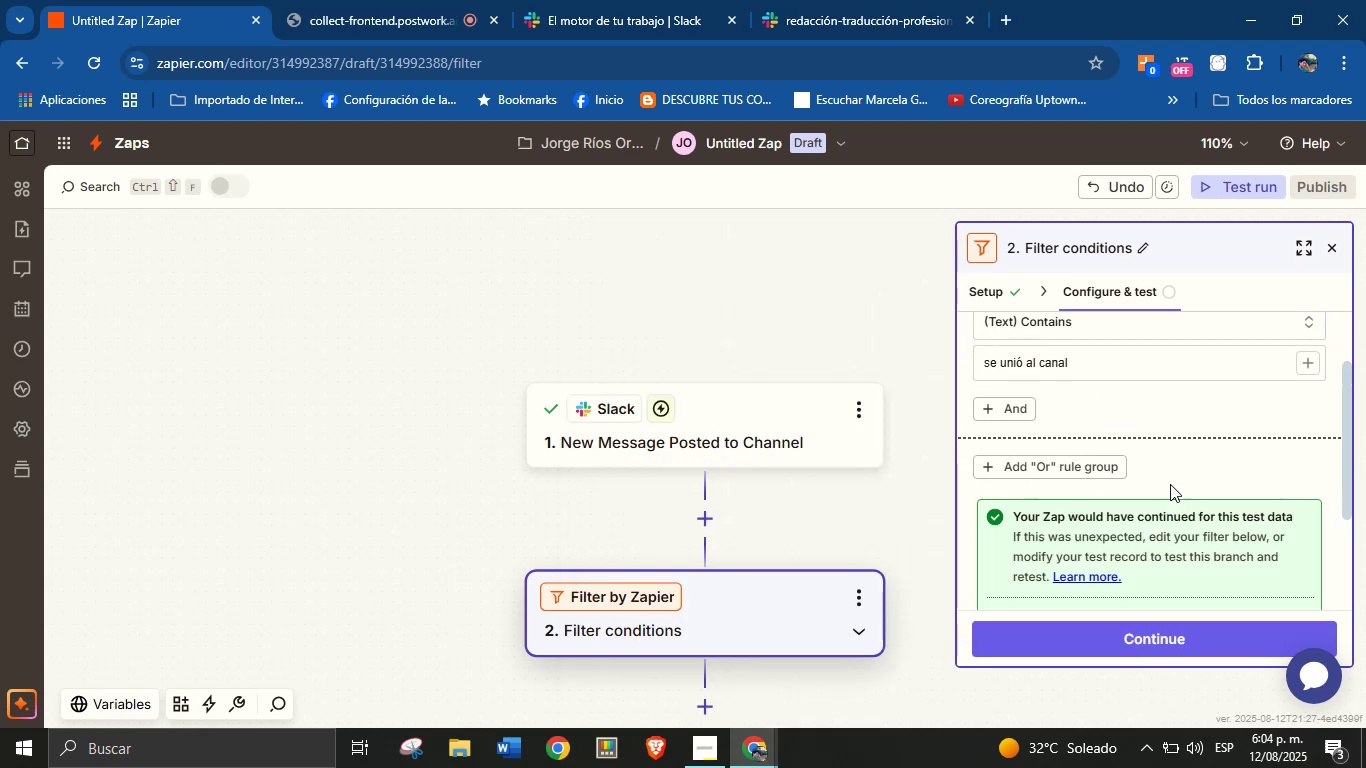 
scroll: coordinate [1163, 442], scroll_direction: down, amount: 4.0
 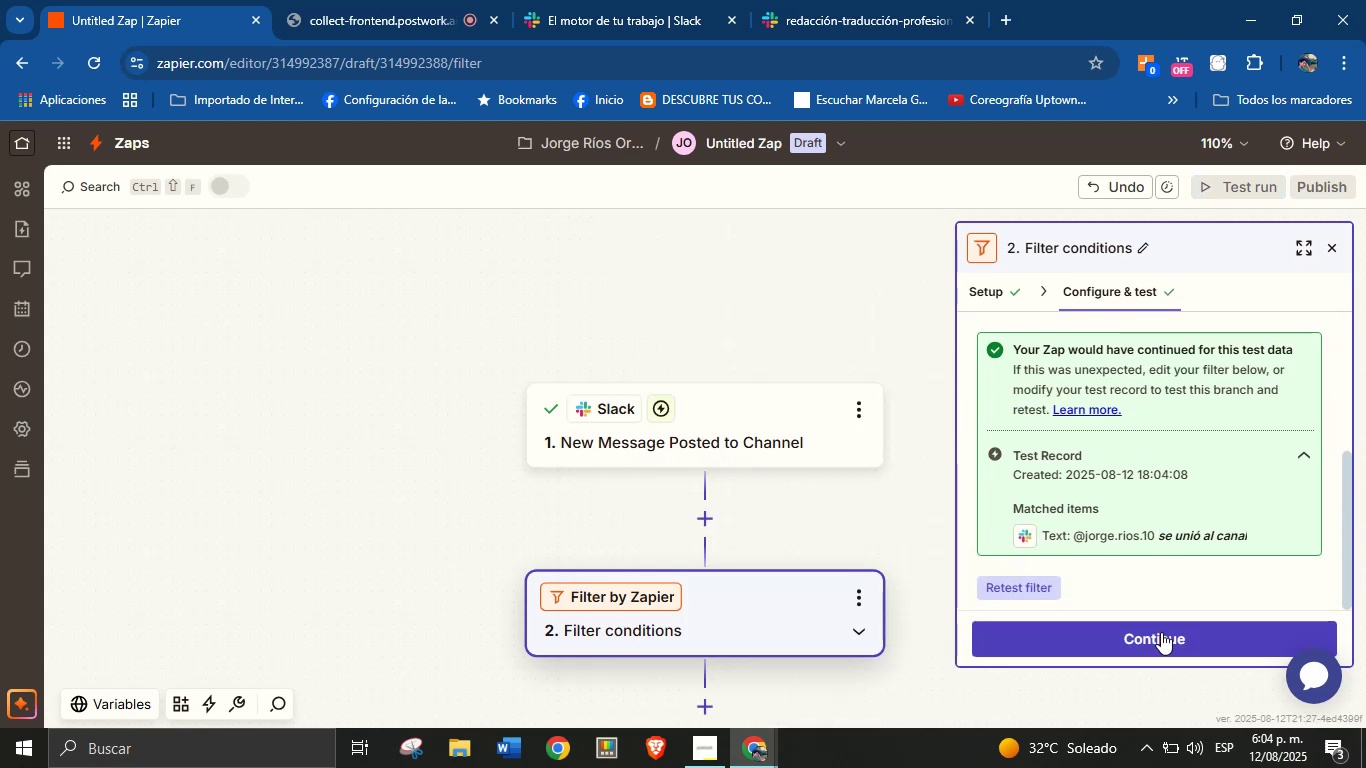 
left_click([1161, 631])
 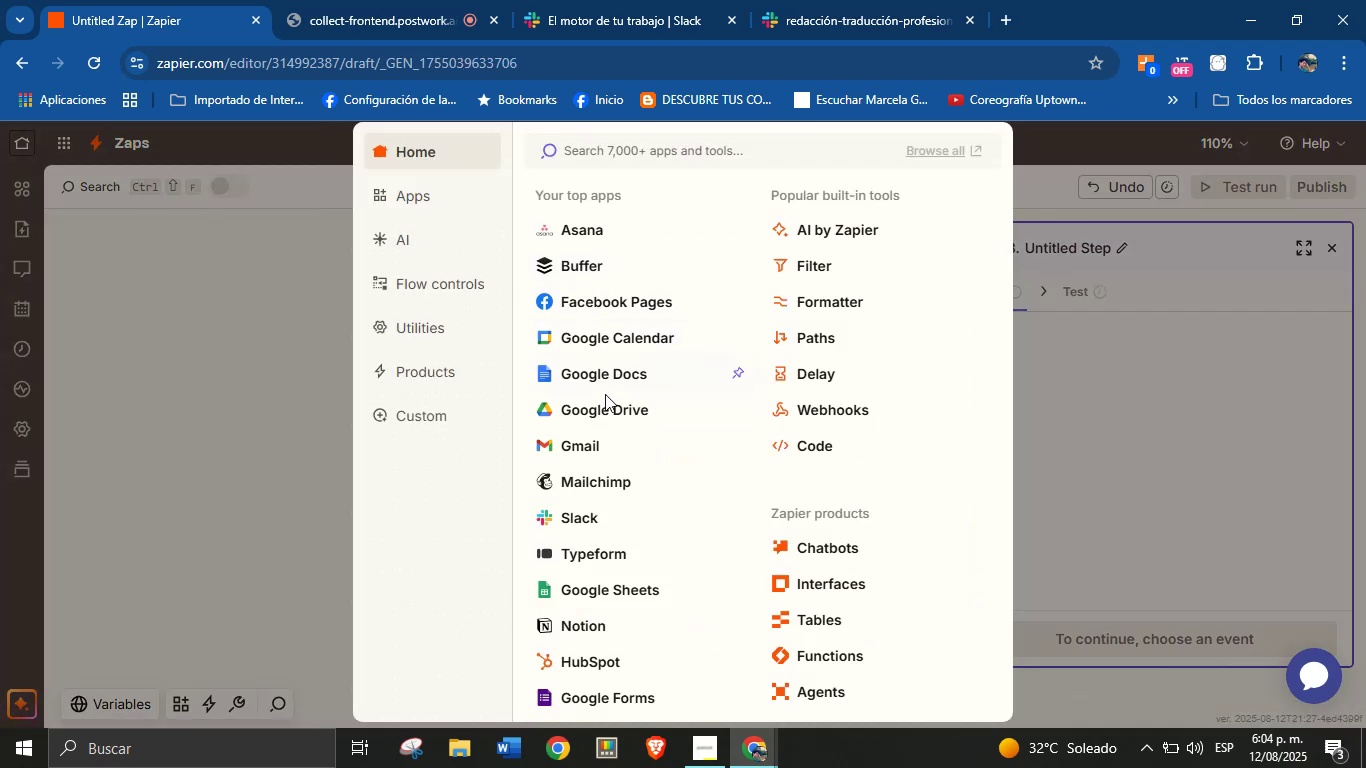 
left_click([603, 507])
 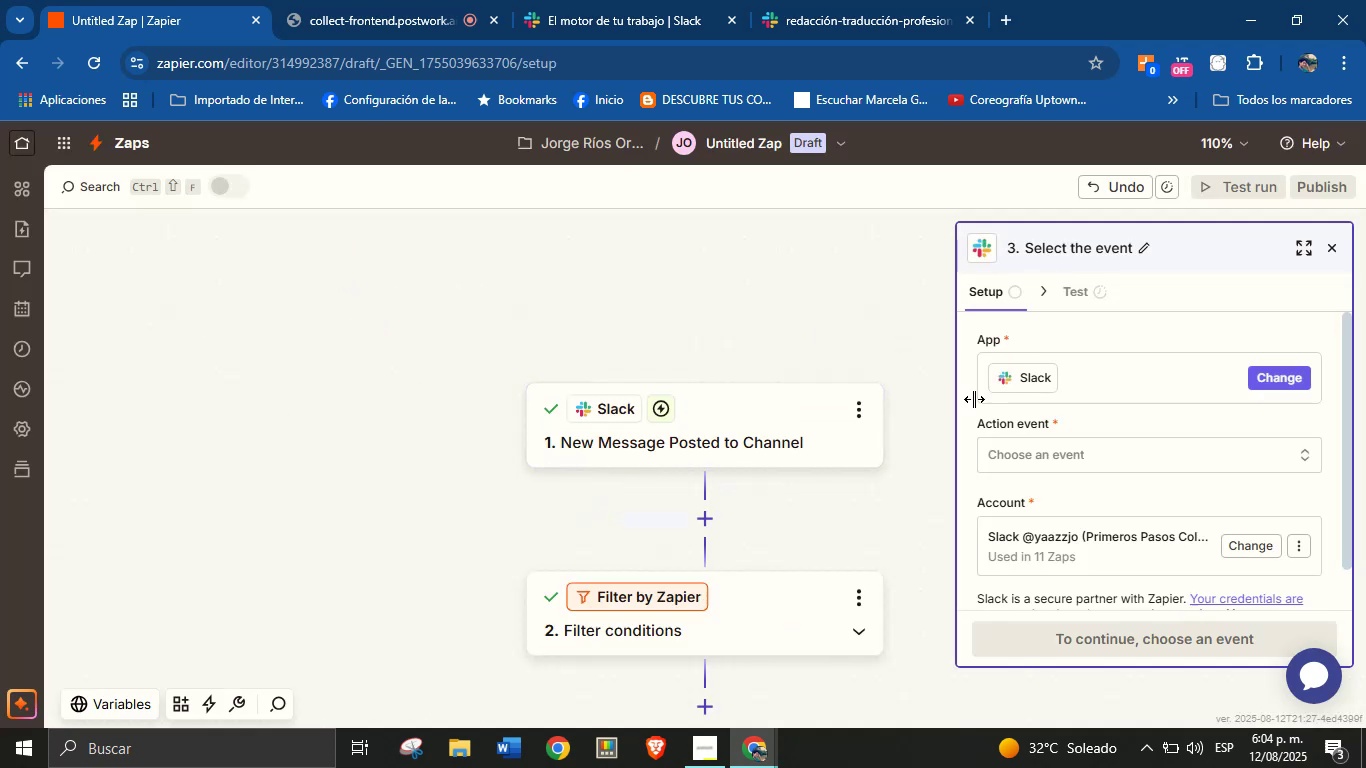 
left_click([1061, 458])
 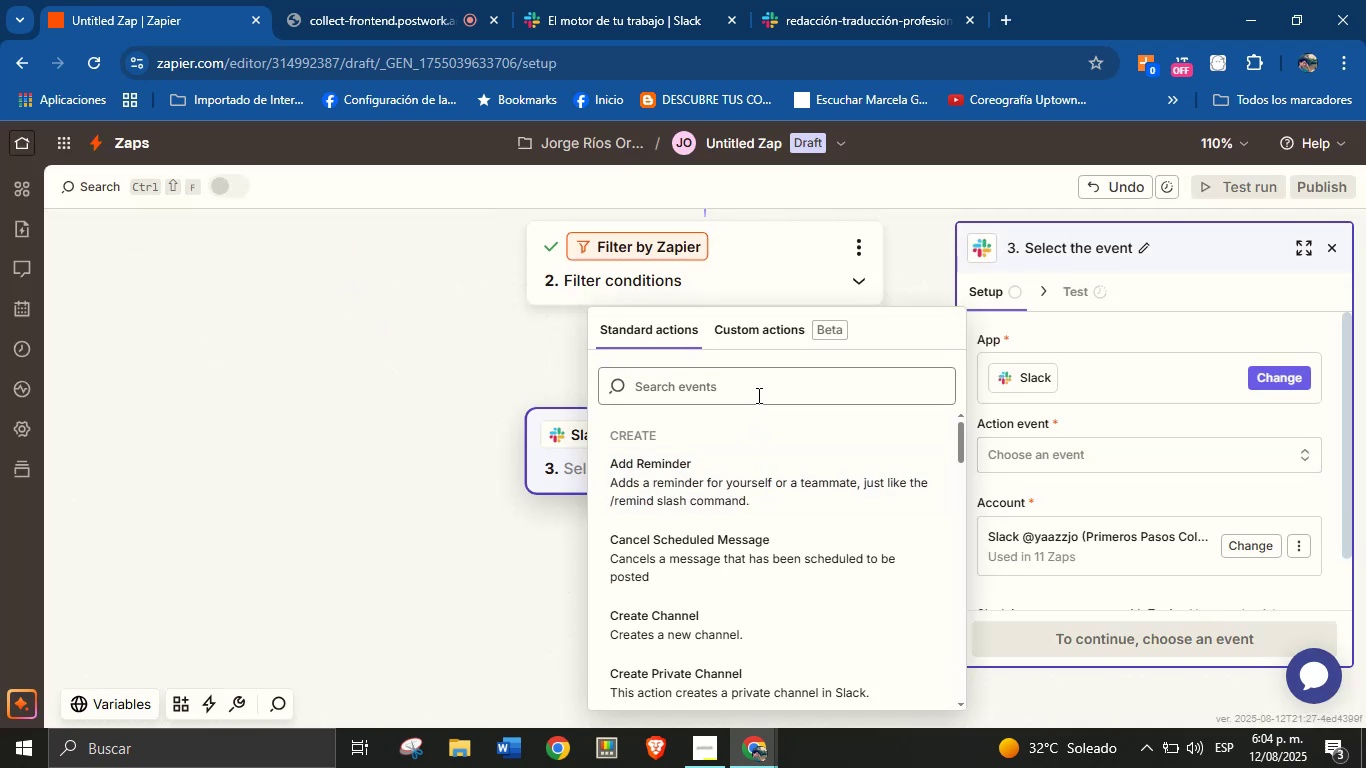 
type(send)
 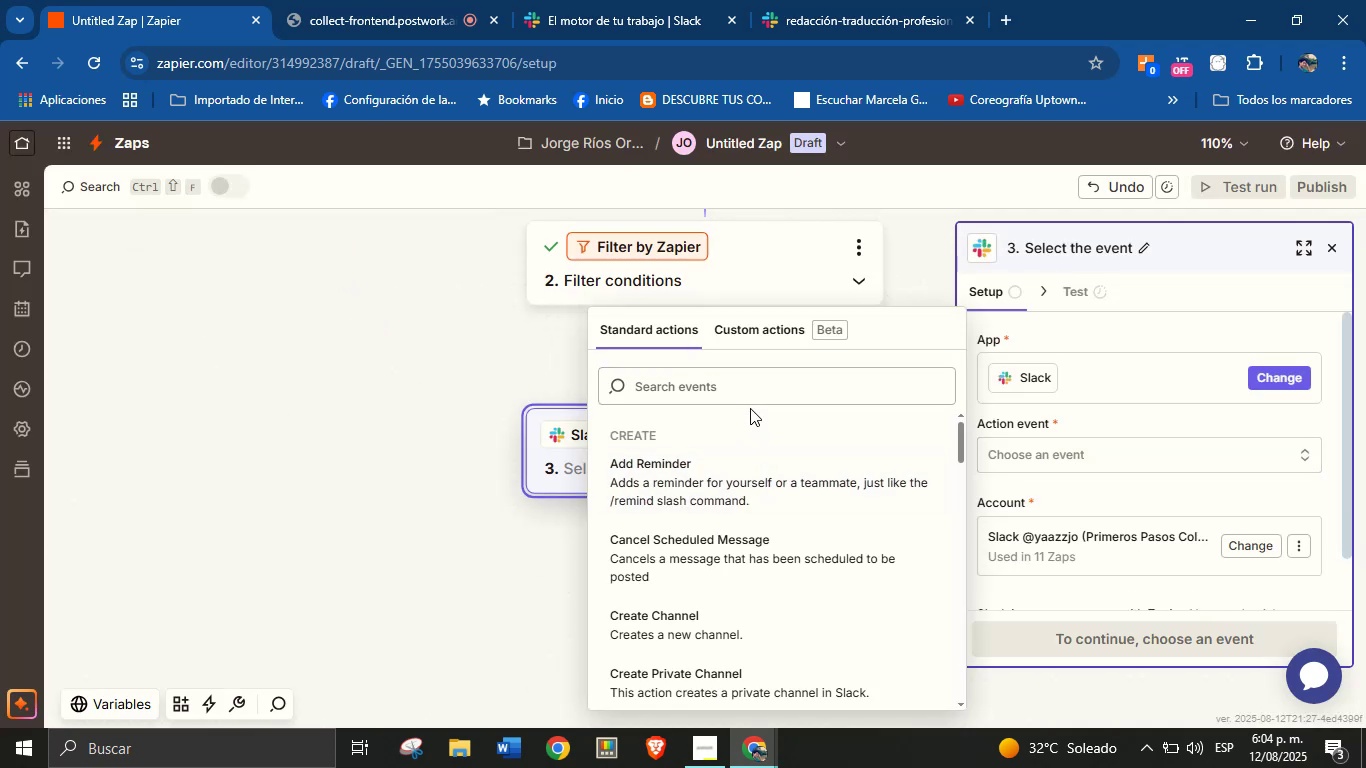 
left_click([750, 386])
 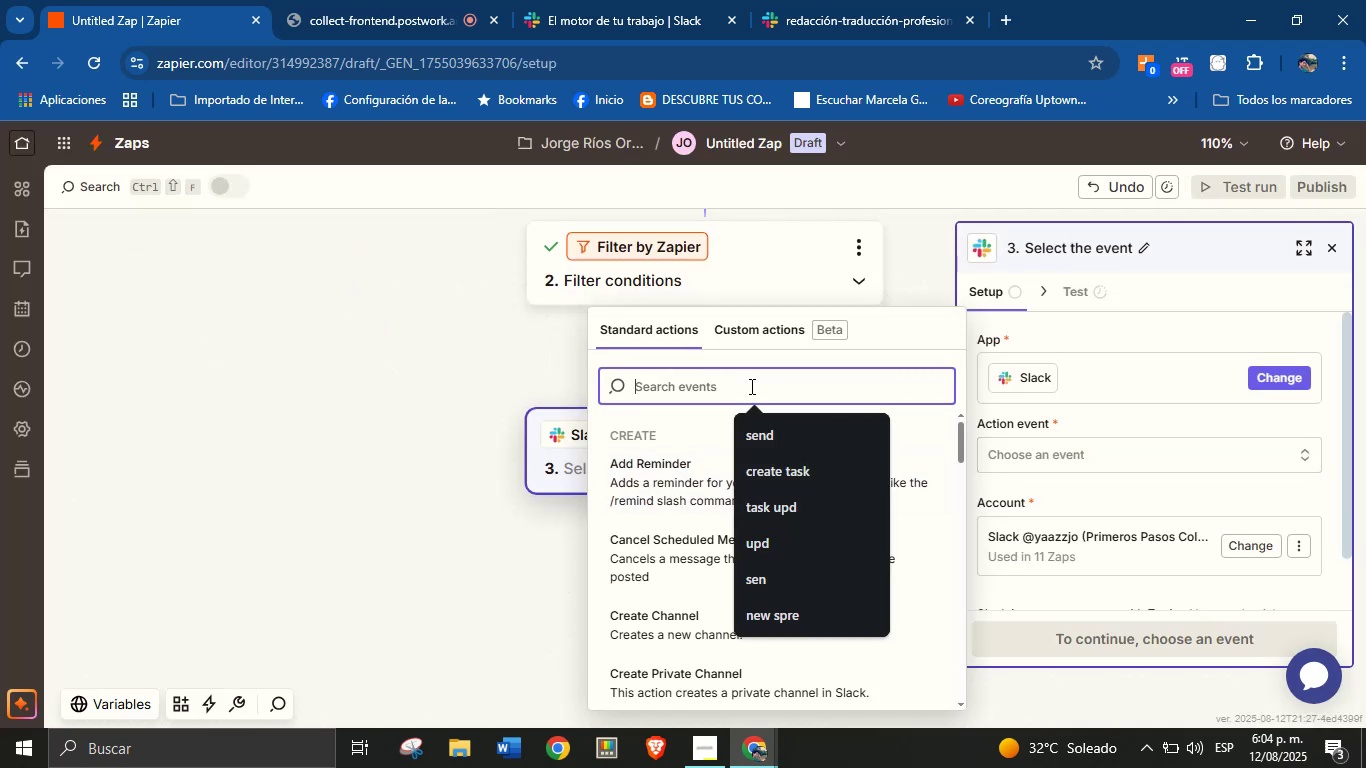 
type(send)
 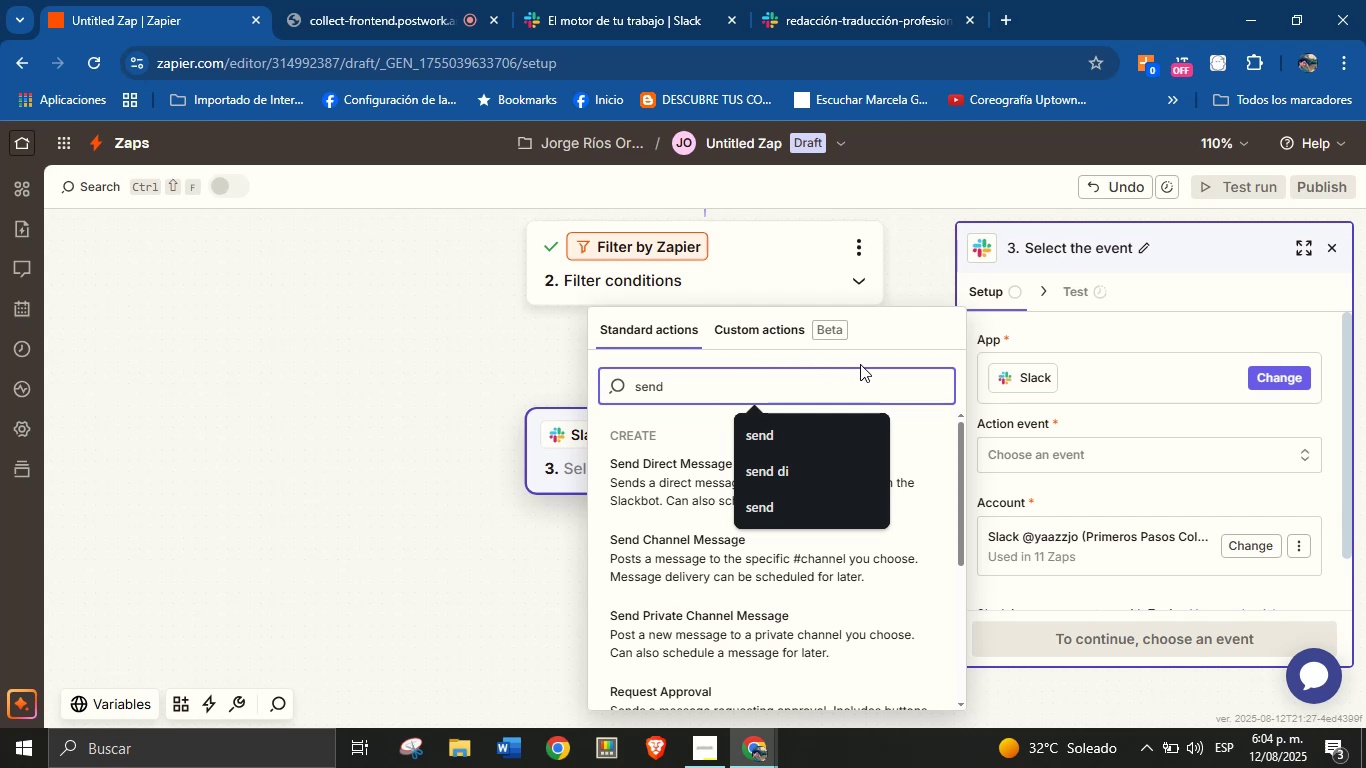 
left_click([873, 350])
 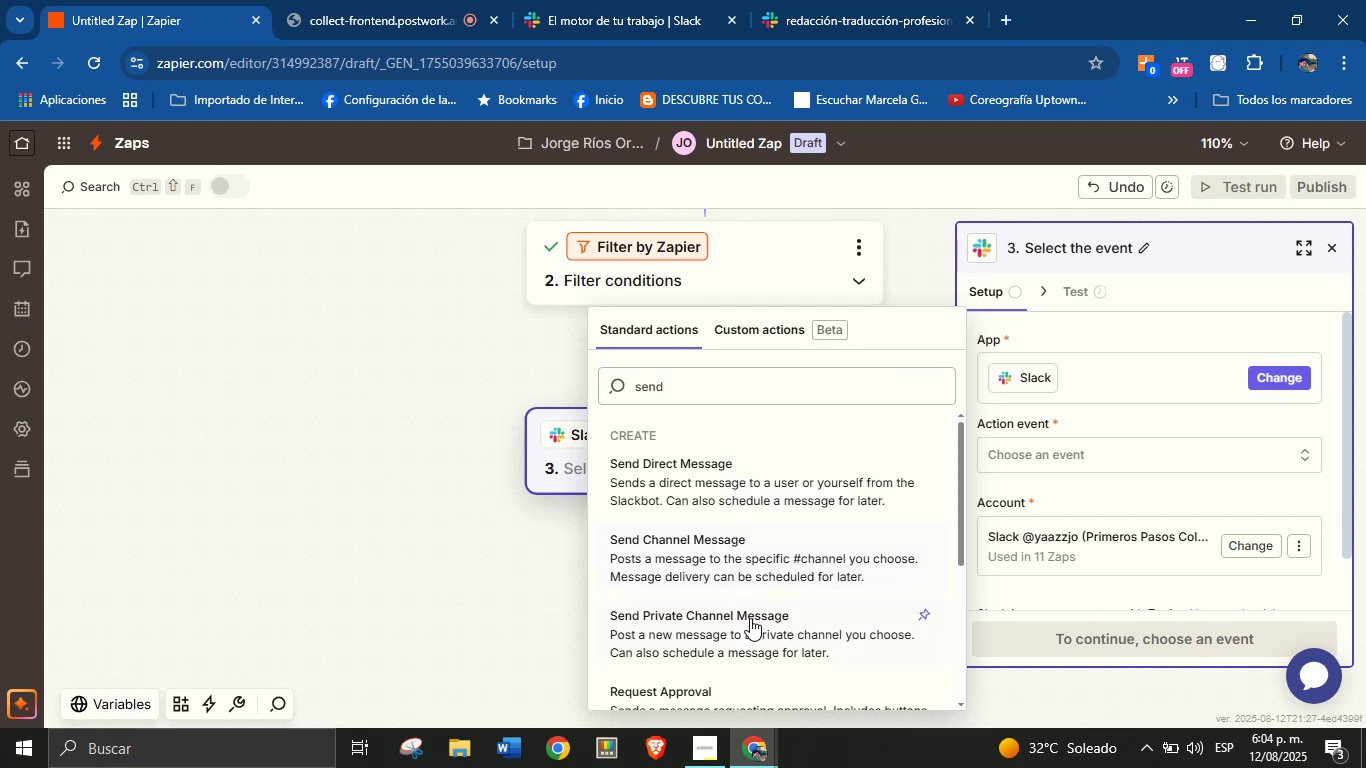 
scroll: coordinate [791, 540], scroll_direction: down, amount: 6.0
 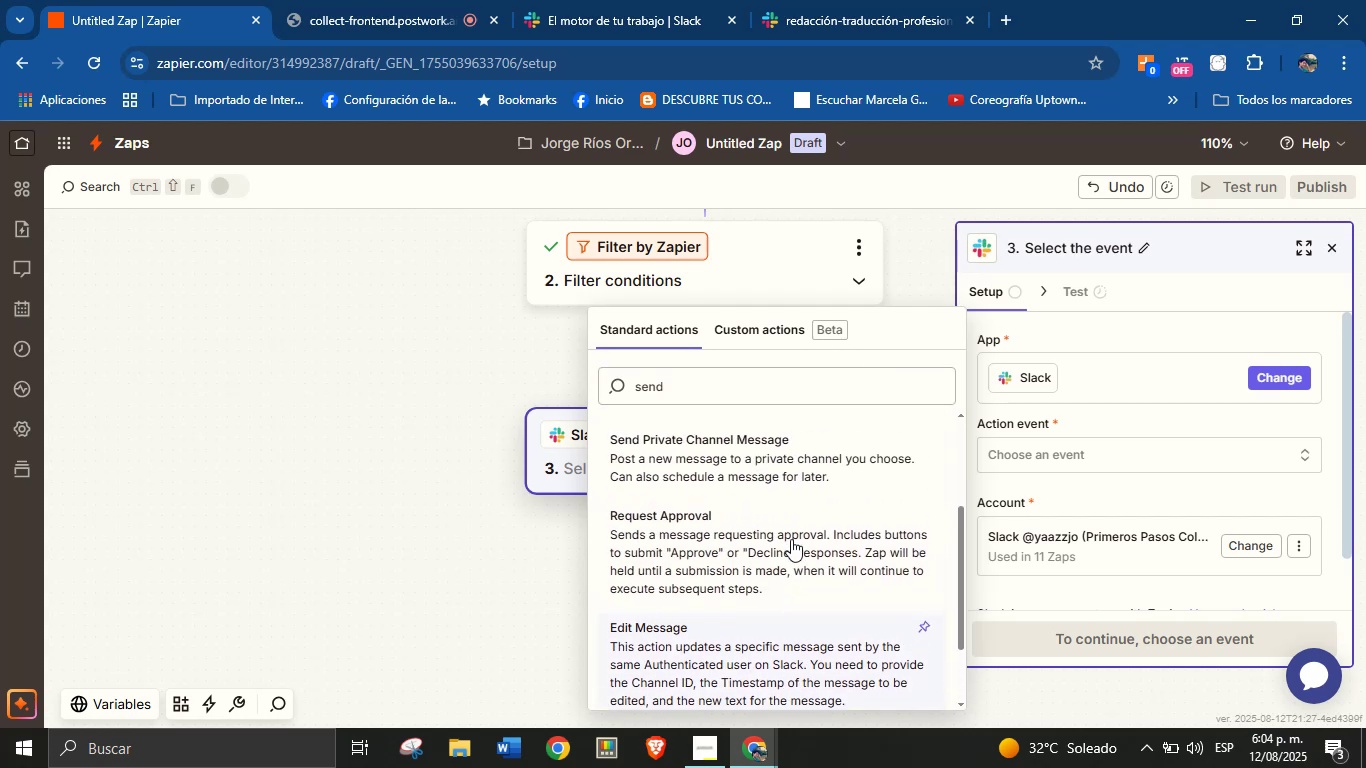 
scroll: coordinate [786, 538], scroll_direction: up, amount: 2.0
 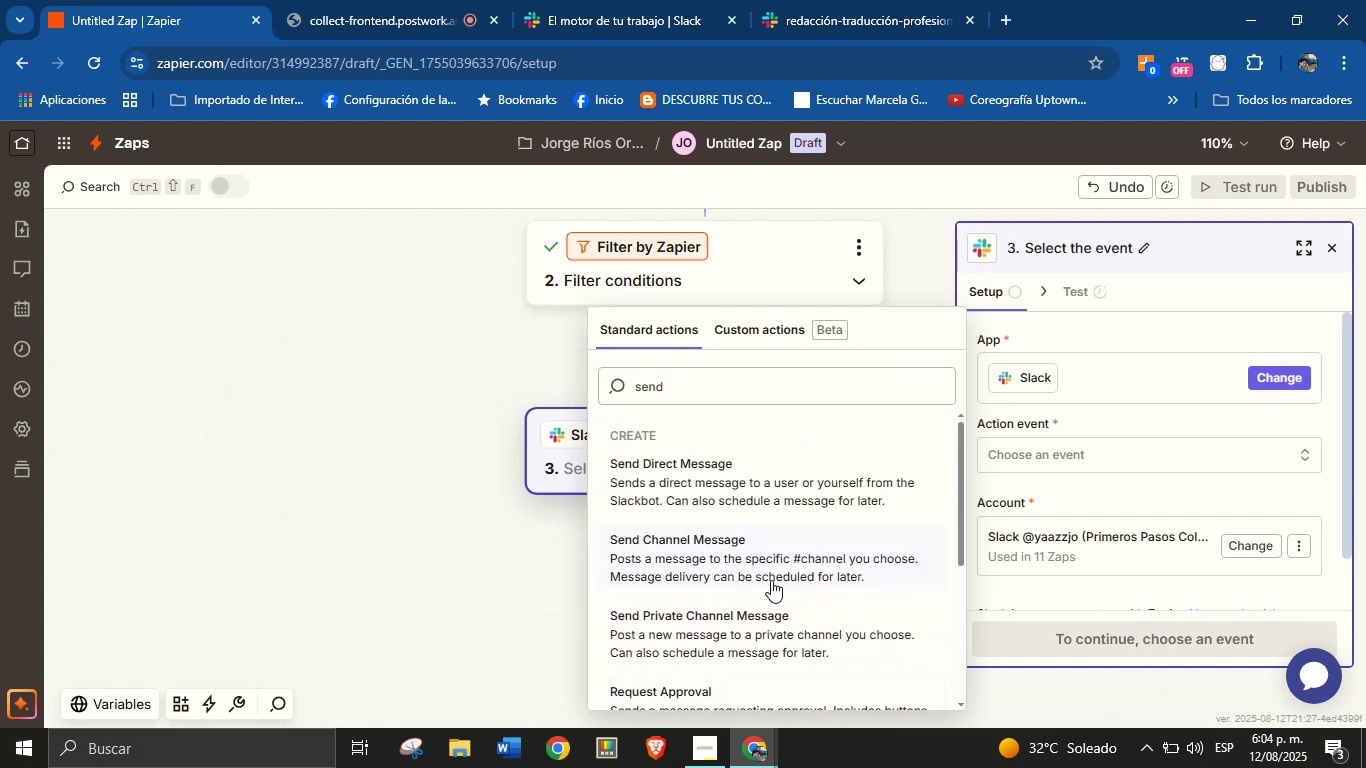 
left_click([779, 553])
 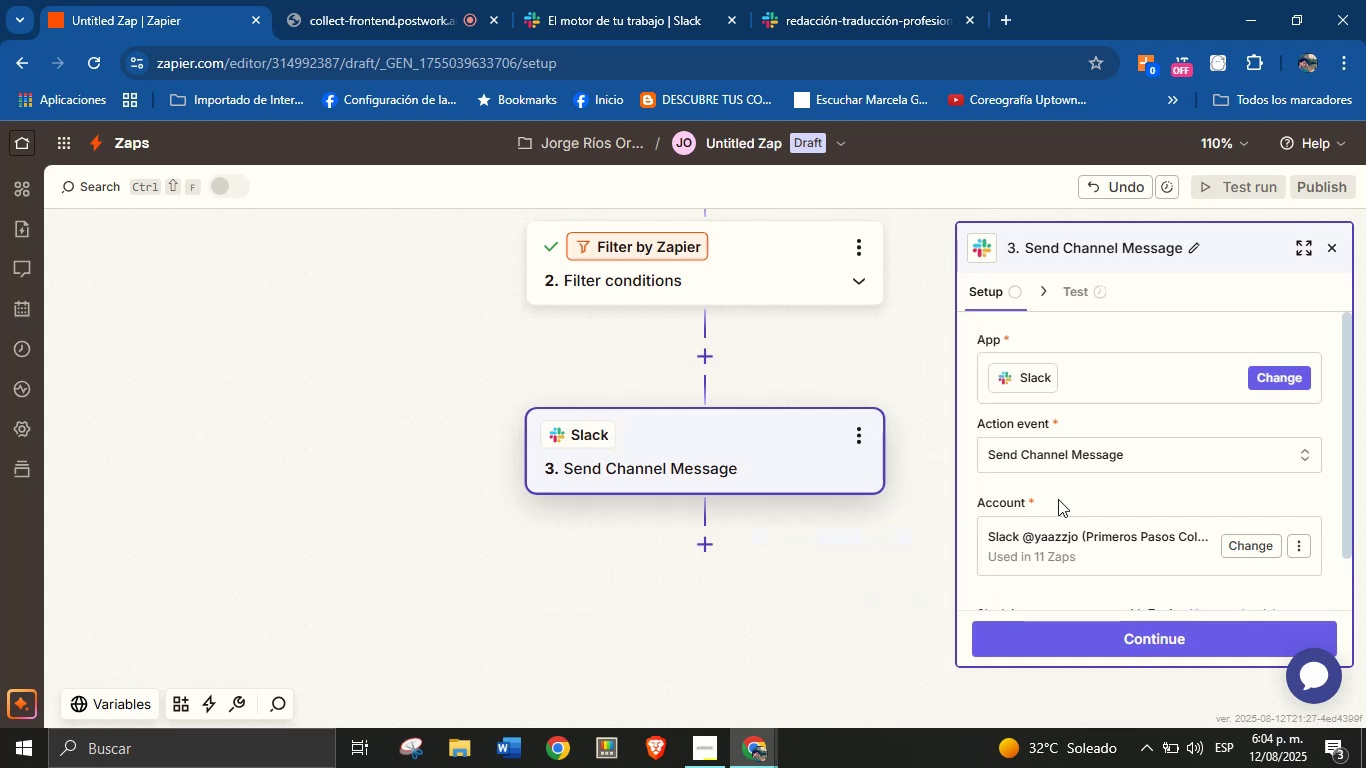 
left_click([1080, 496])
 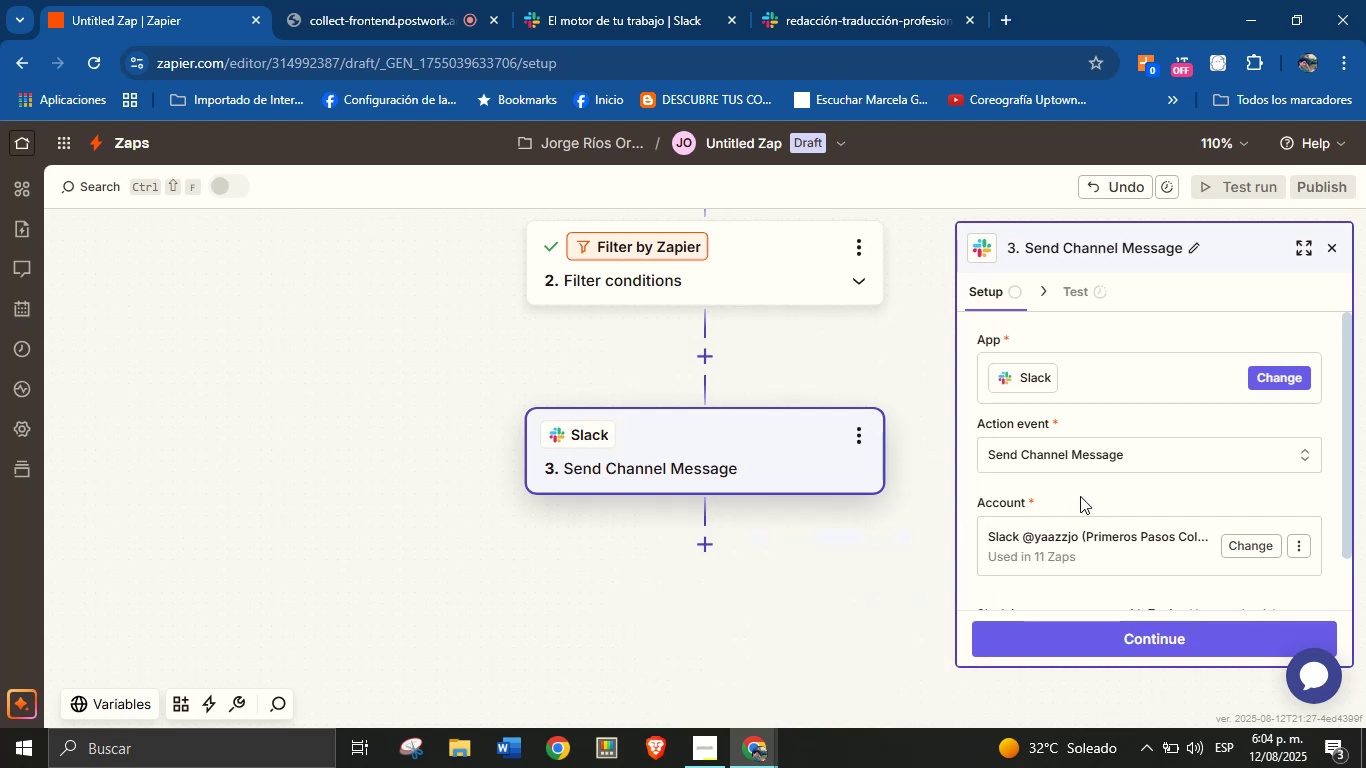 
scroll: coordinate [1083, 491], scroll_direction: down, amount: 3.0
 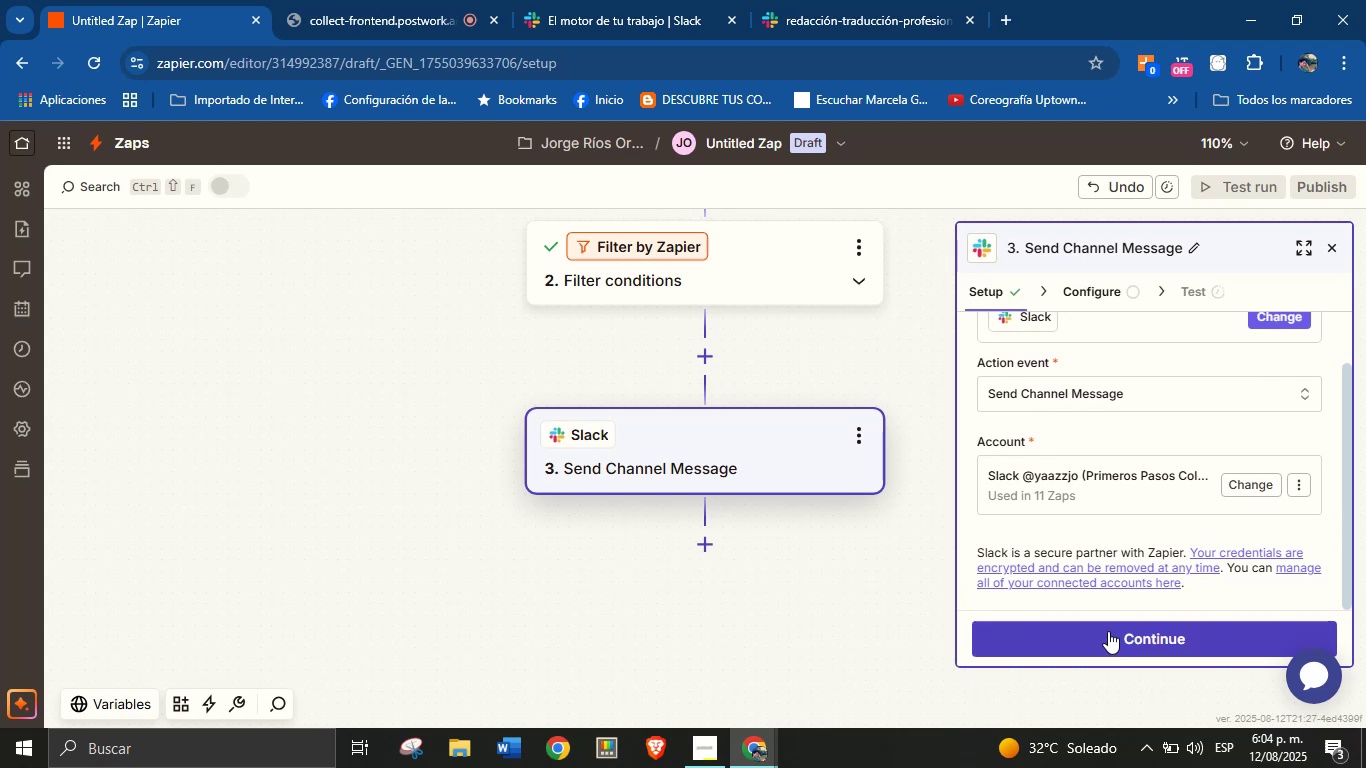 
left_click([1108, 631])
 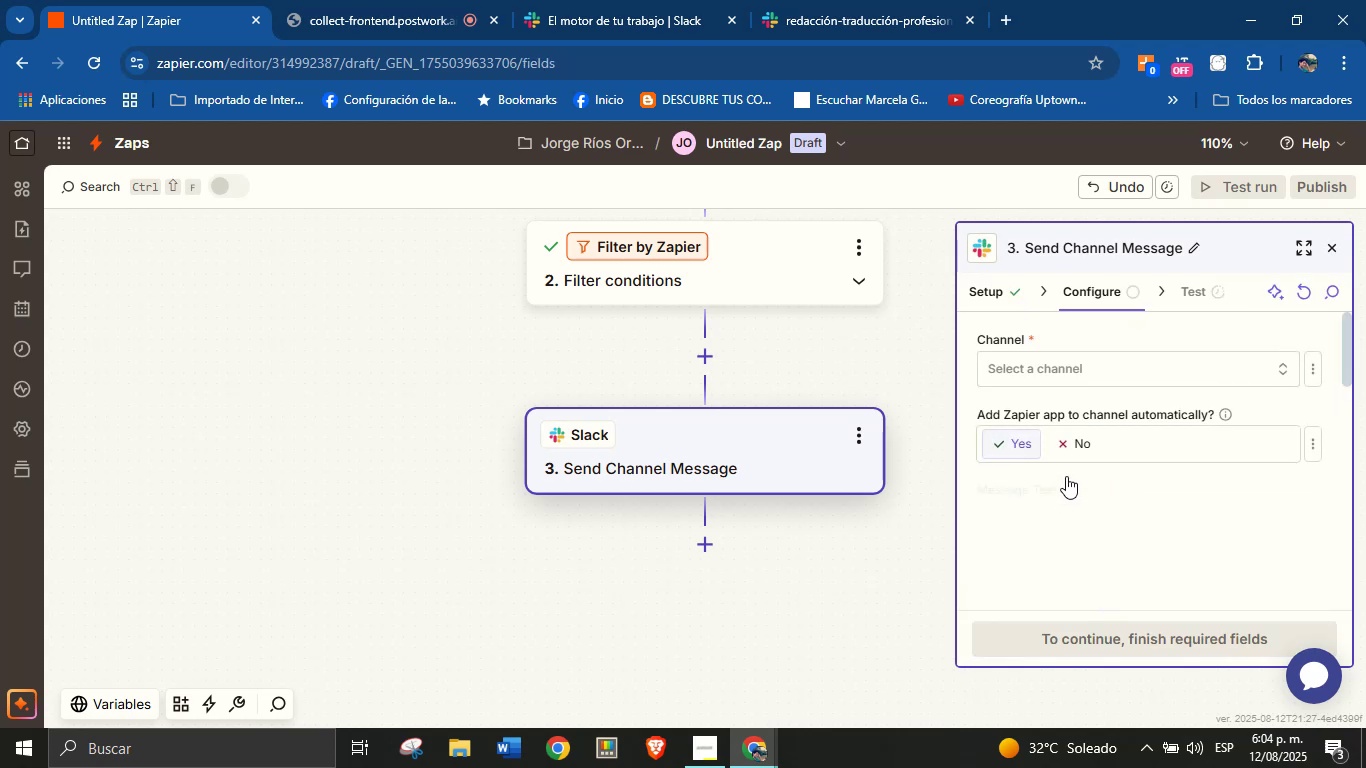 
left_click([1114, 361])
 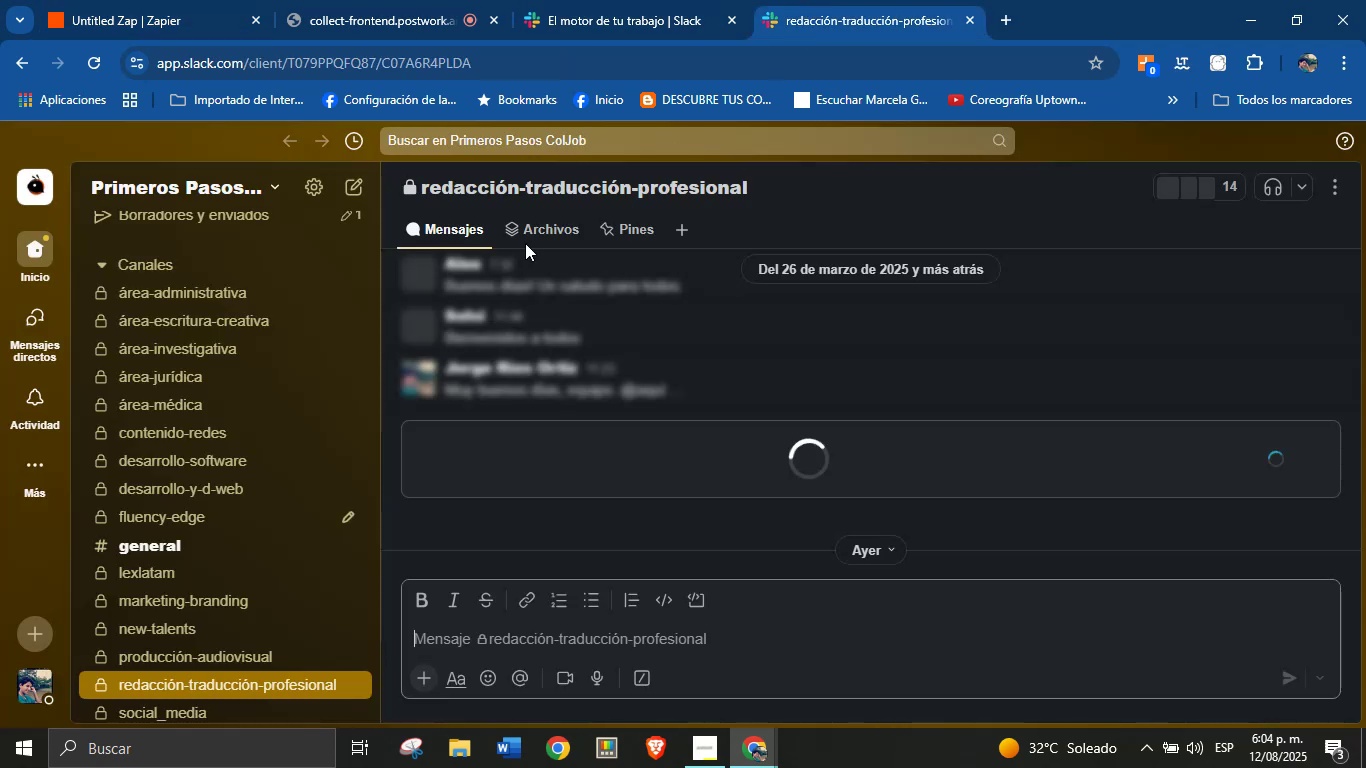 
wait(9.09)
 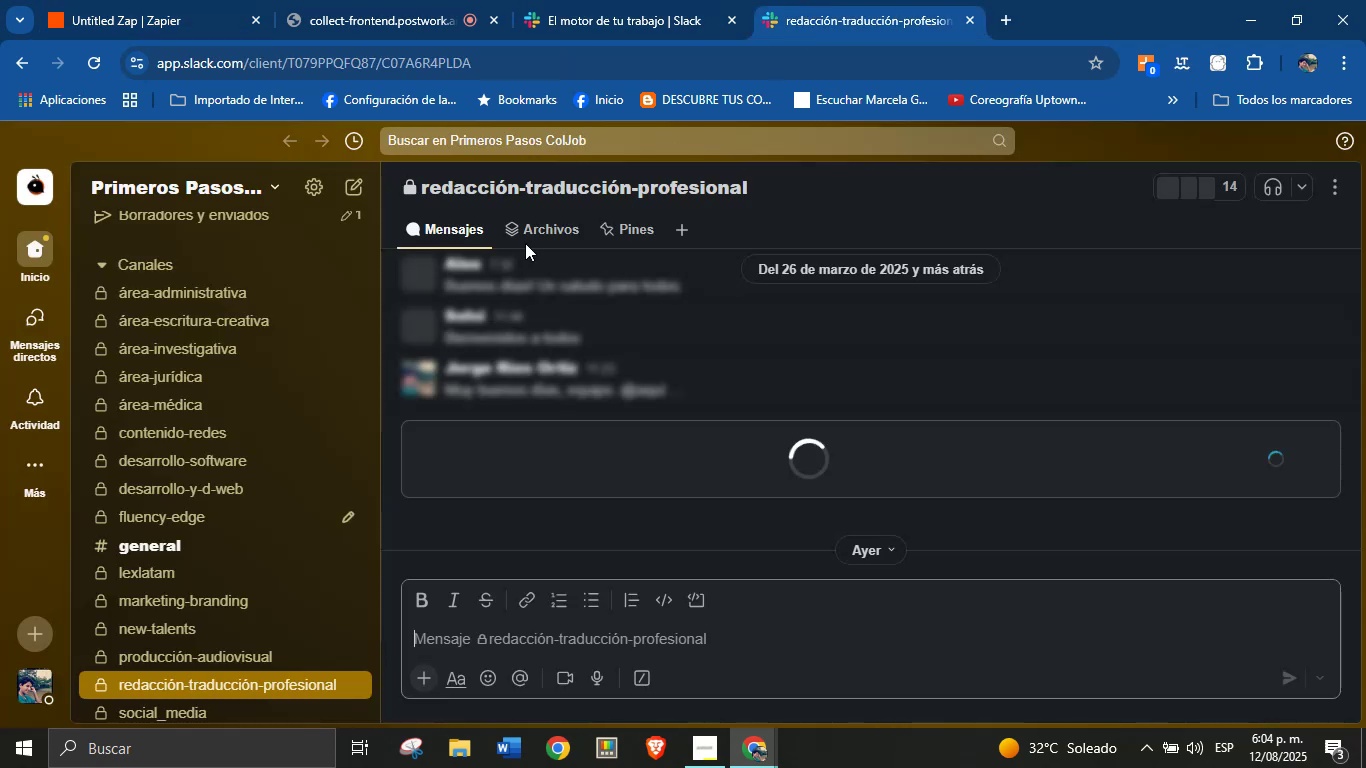 
left_click([204, 399])
 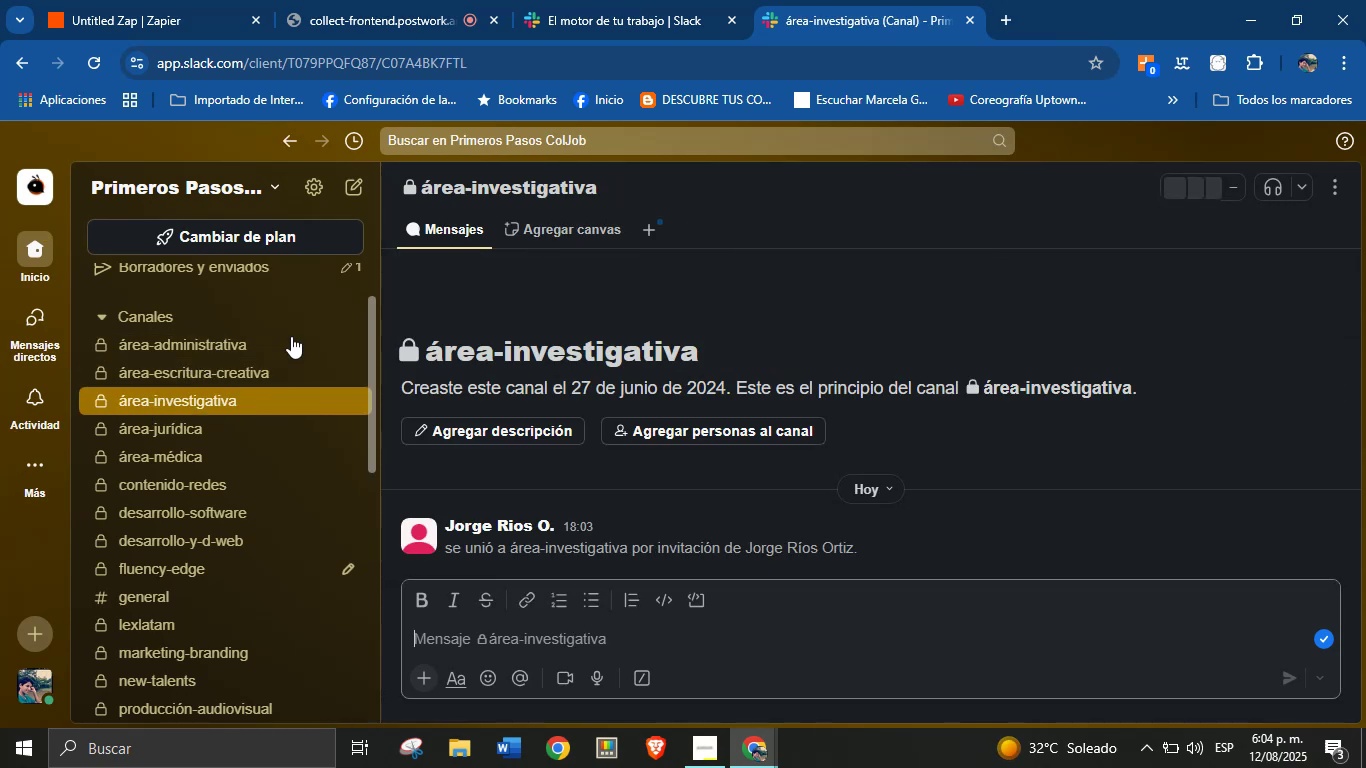 
left_click([173, 0])
 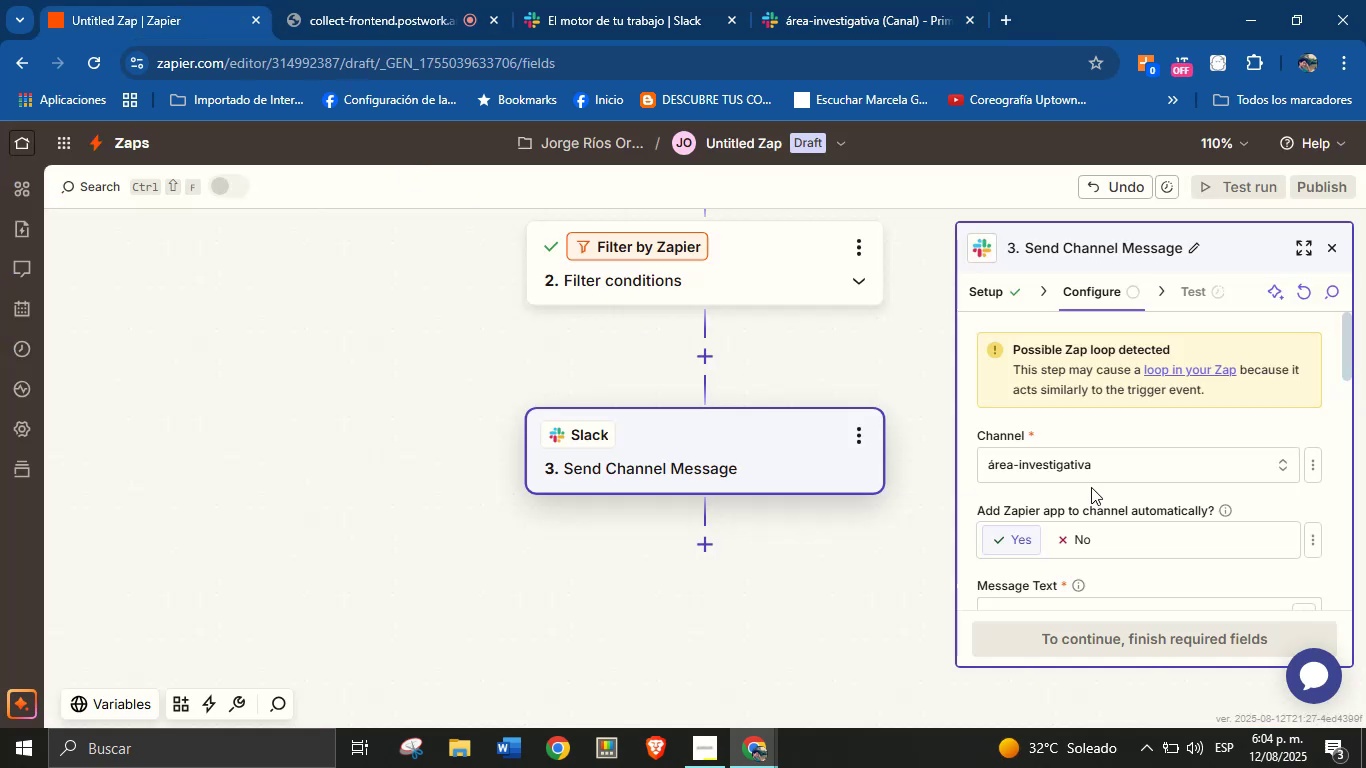 
scroll: coordinate [1145, 443], scroll_direction: down, amount: 3.0
 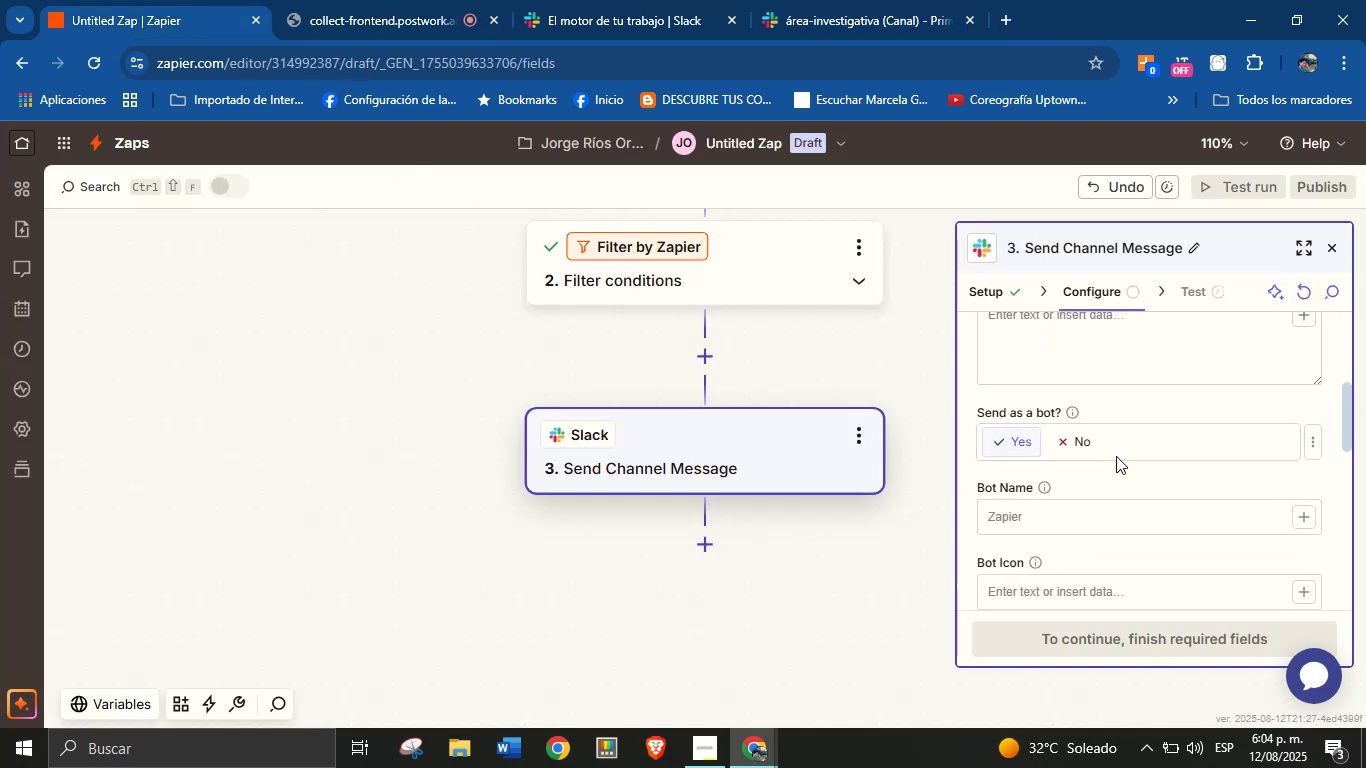 
scroll: coordinate [1087, 385], scroll_direction: up, amount: 1.0
 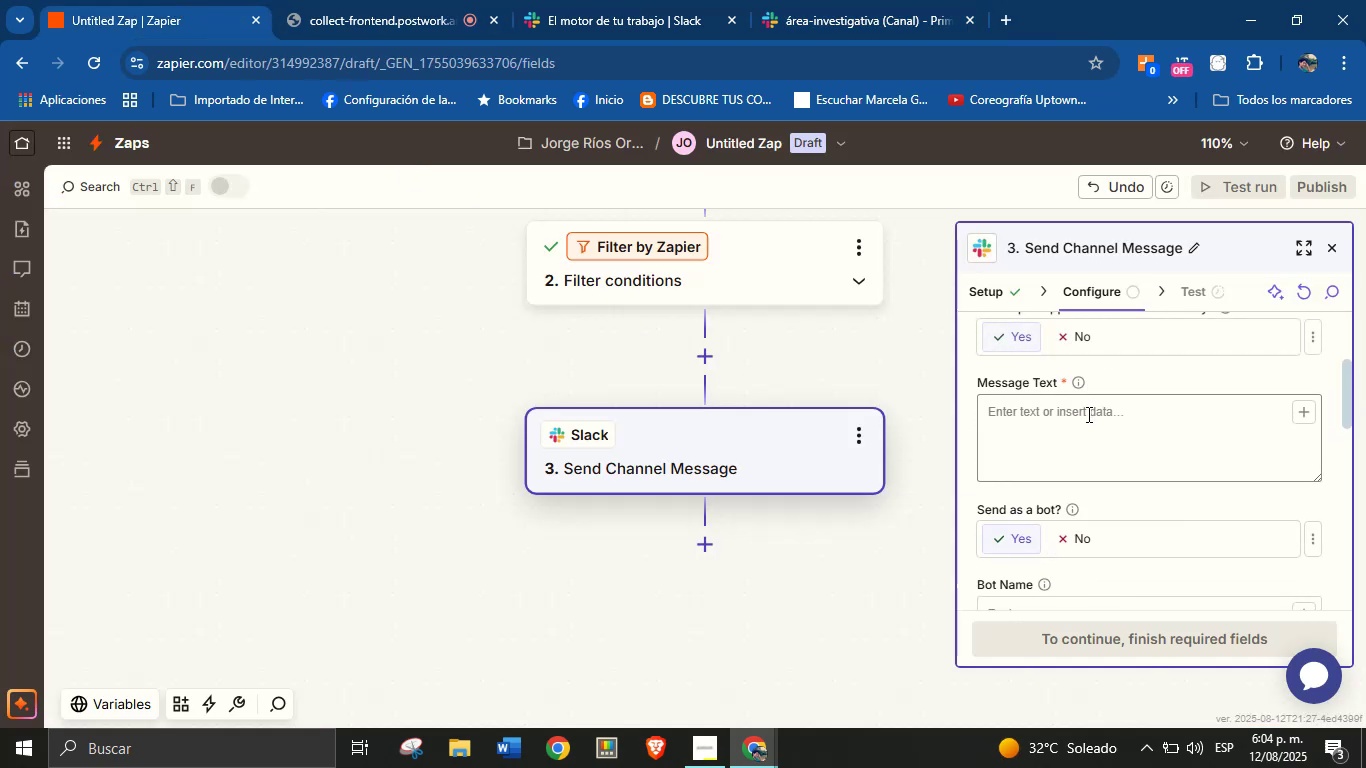 
left_click([1087, 421])
 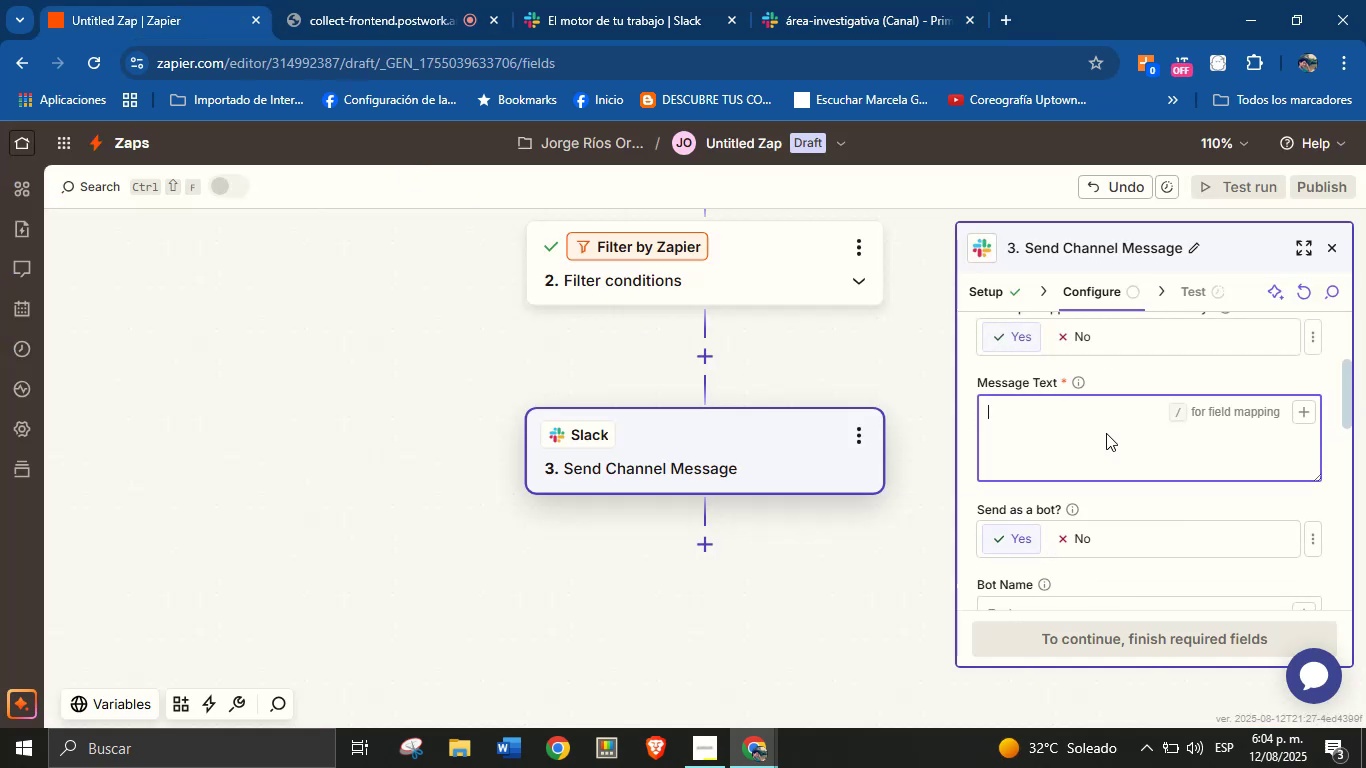 
scroll: coordinate [1120, 455], scroll_direction: up, amount: 5.0
 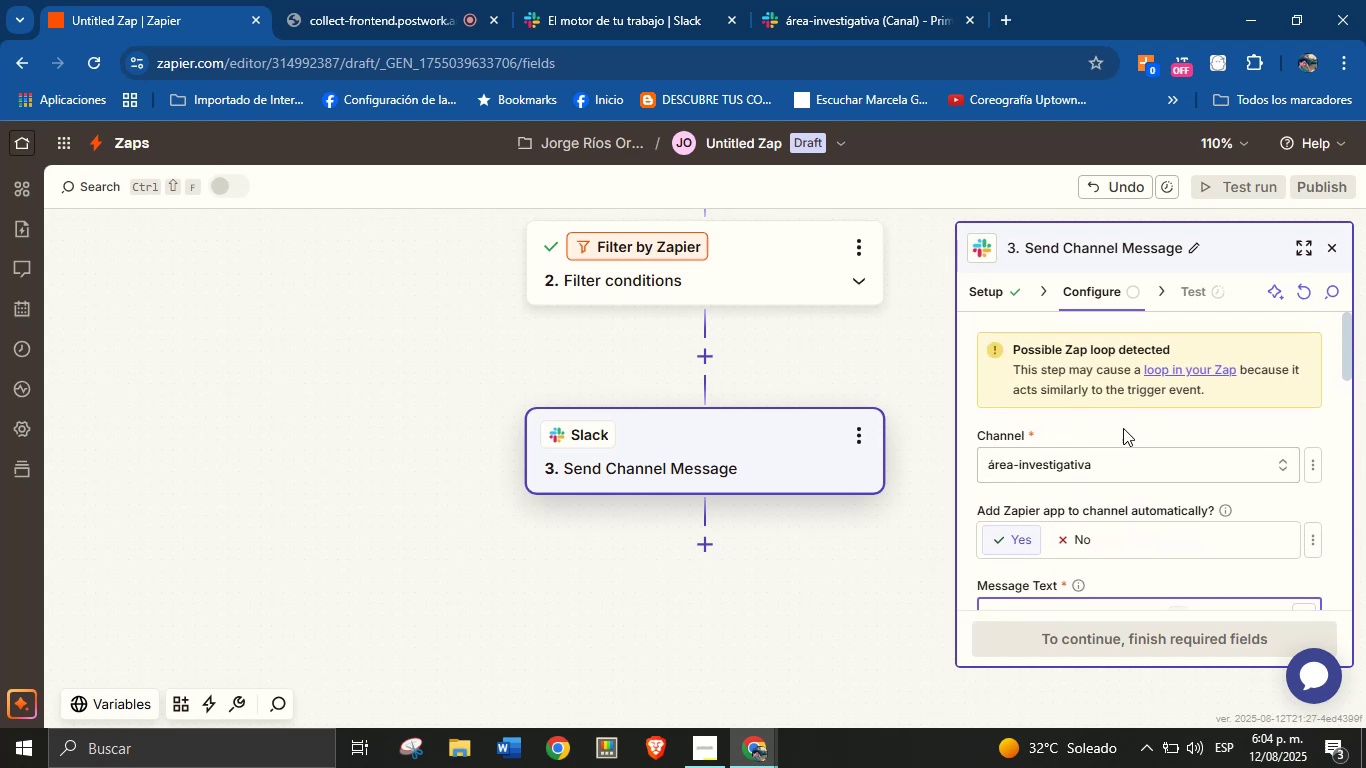 
scroll: coordinate [1139, 460], scroll_direction: none, amount: 0.0
 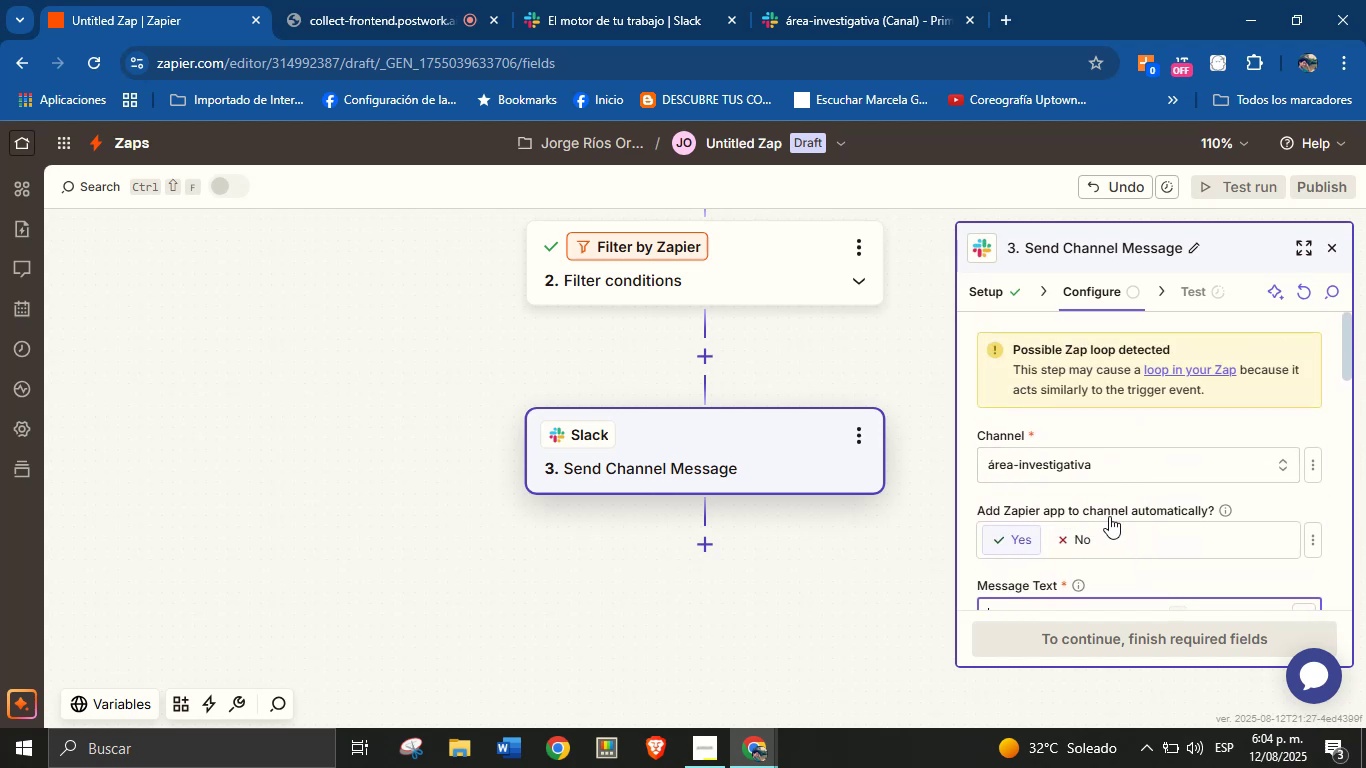 
scroll: coordinate [1126, 505], scroll_direction: down, amount: 1.0
 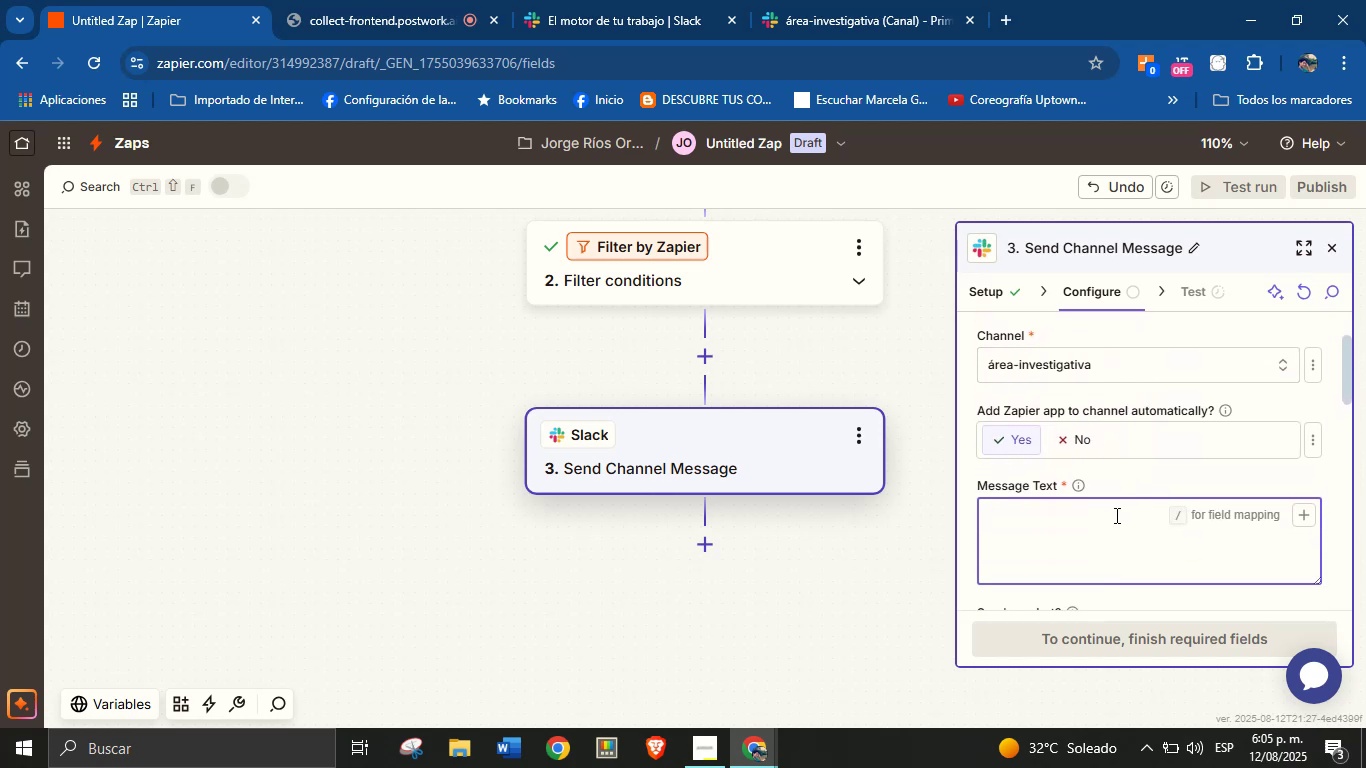 
wait(9.68)
 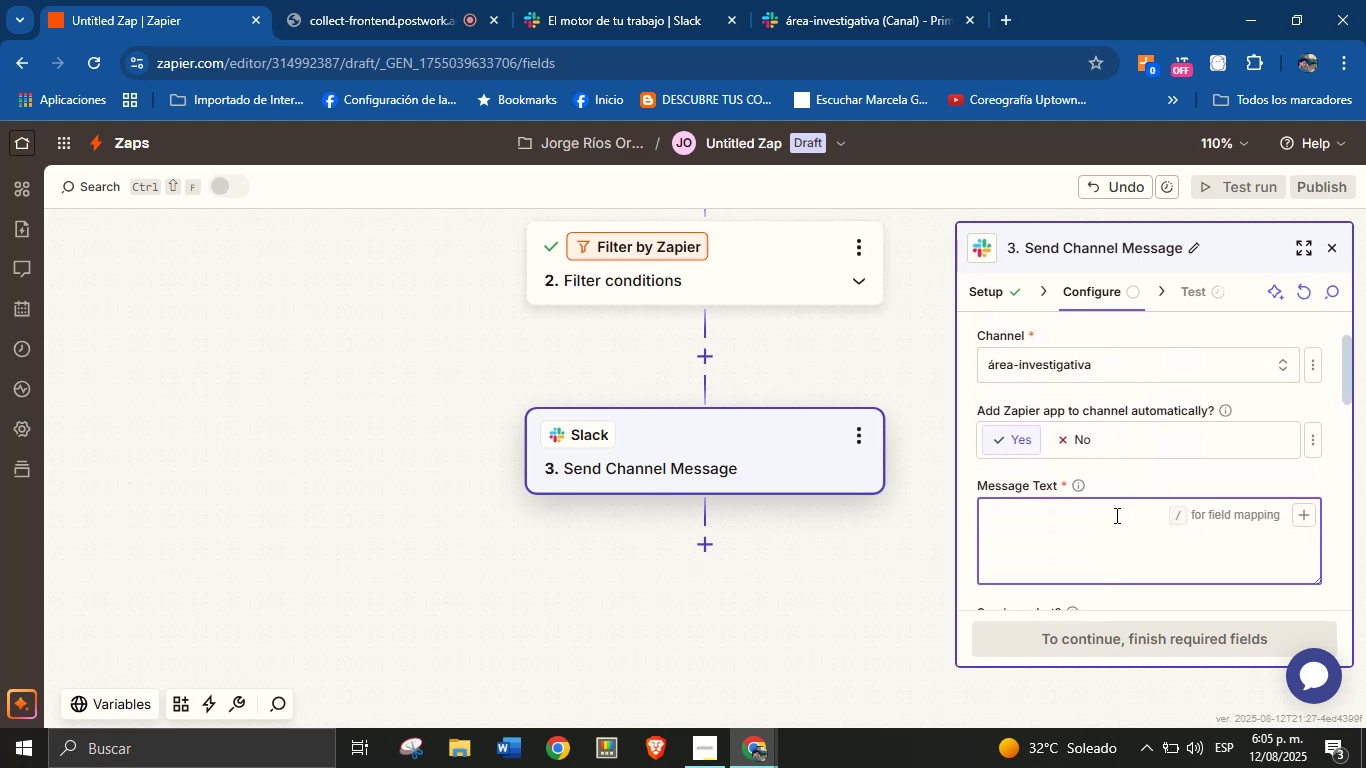 
type(Welcome )
 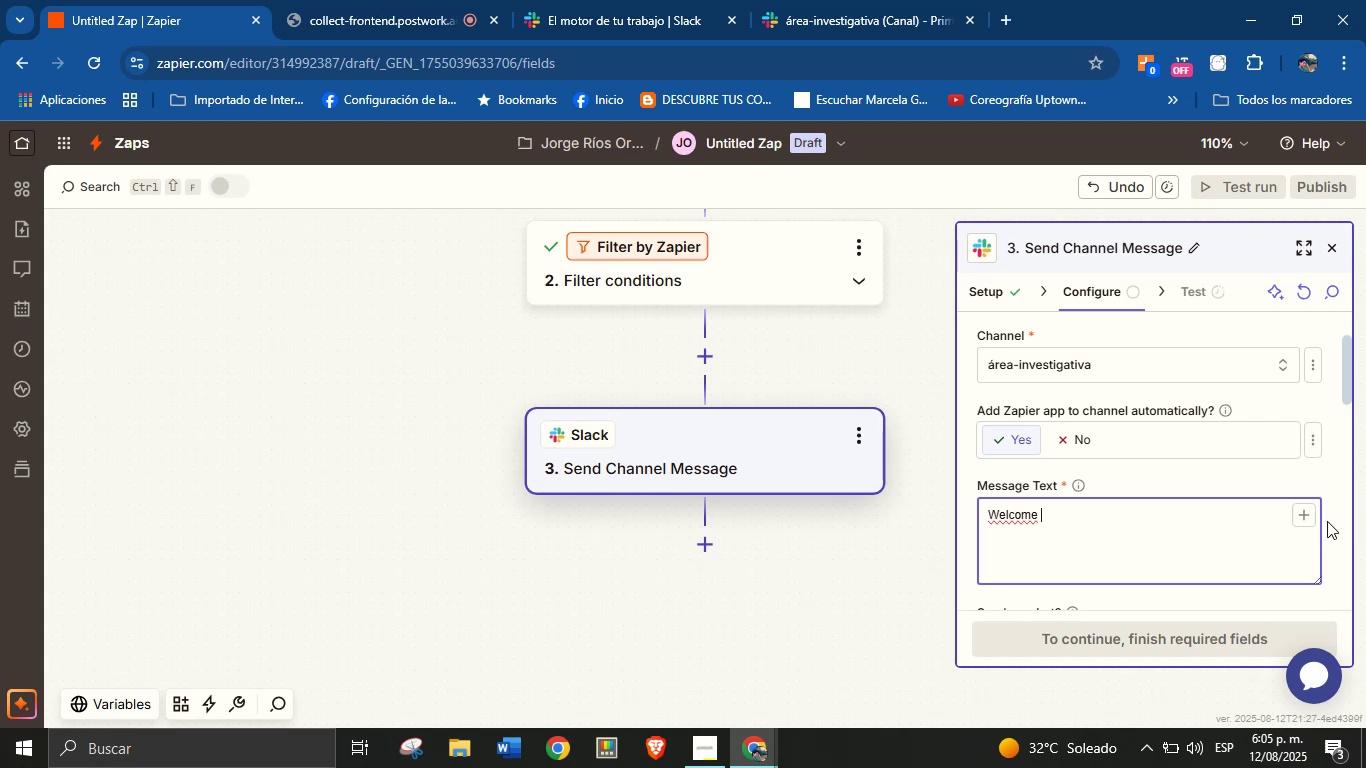 
left_click([1311, 519])
 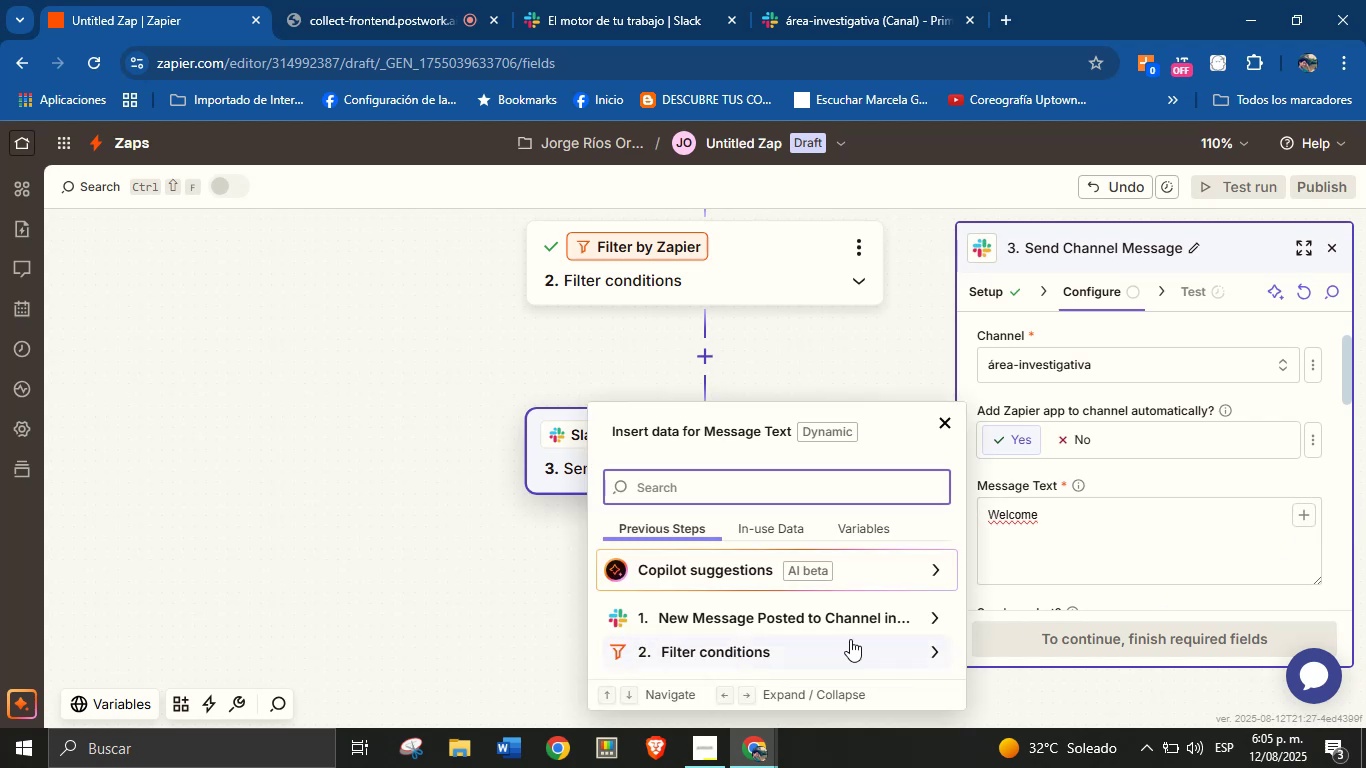 
left_click([848, 621])
 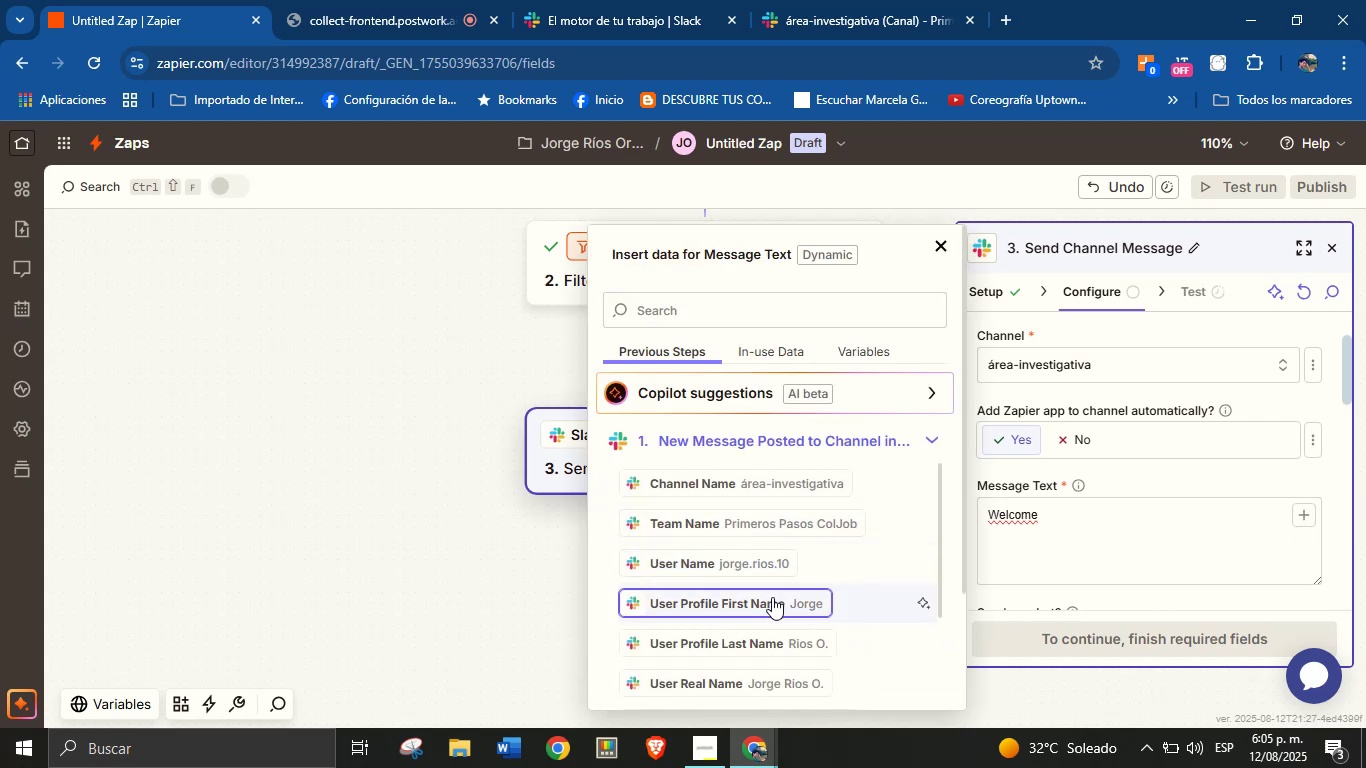 
left_click([787, 607])
 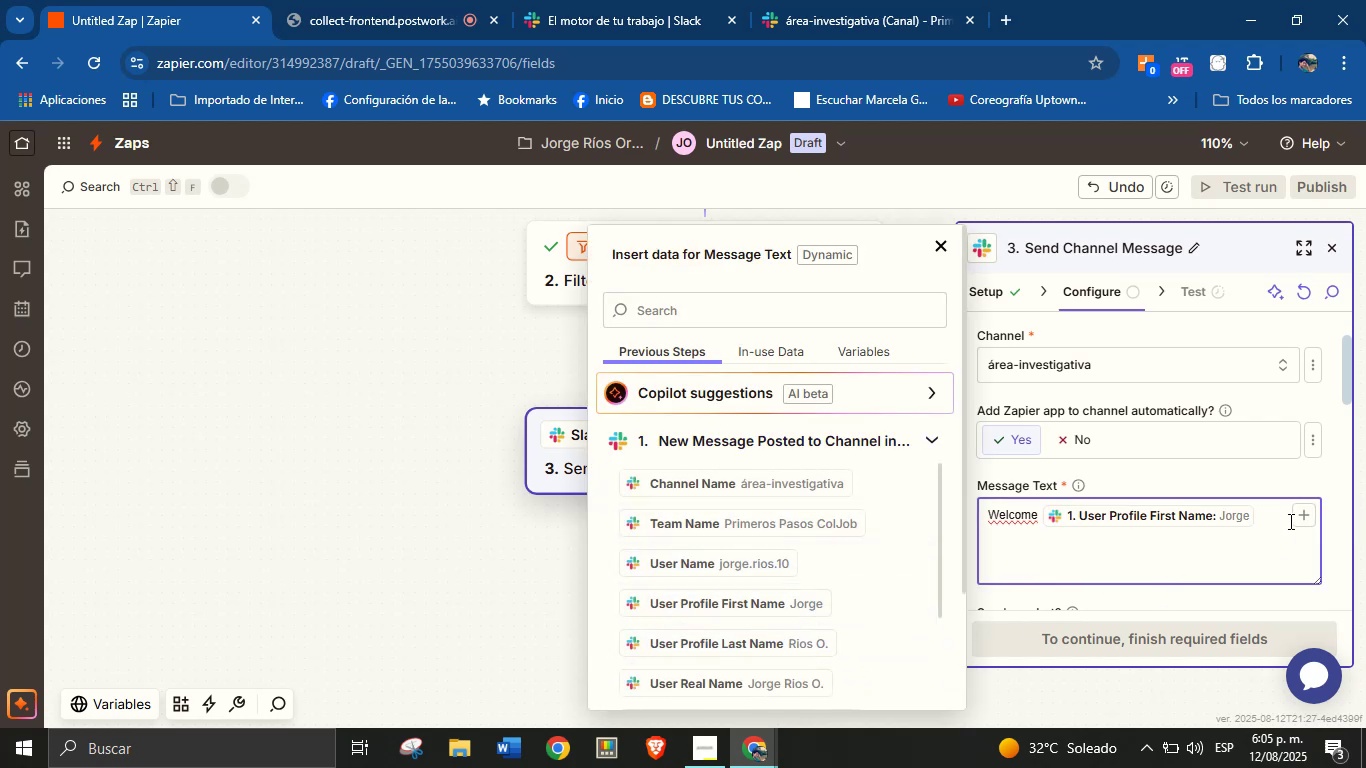 
left_click([1294, 517])
 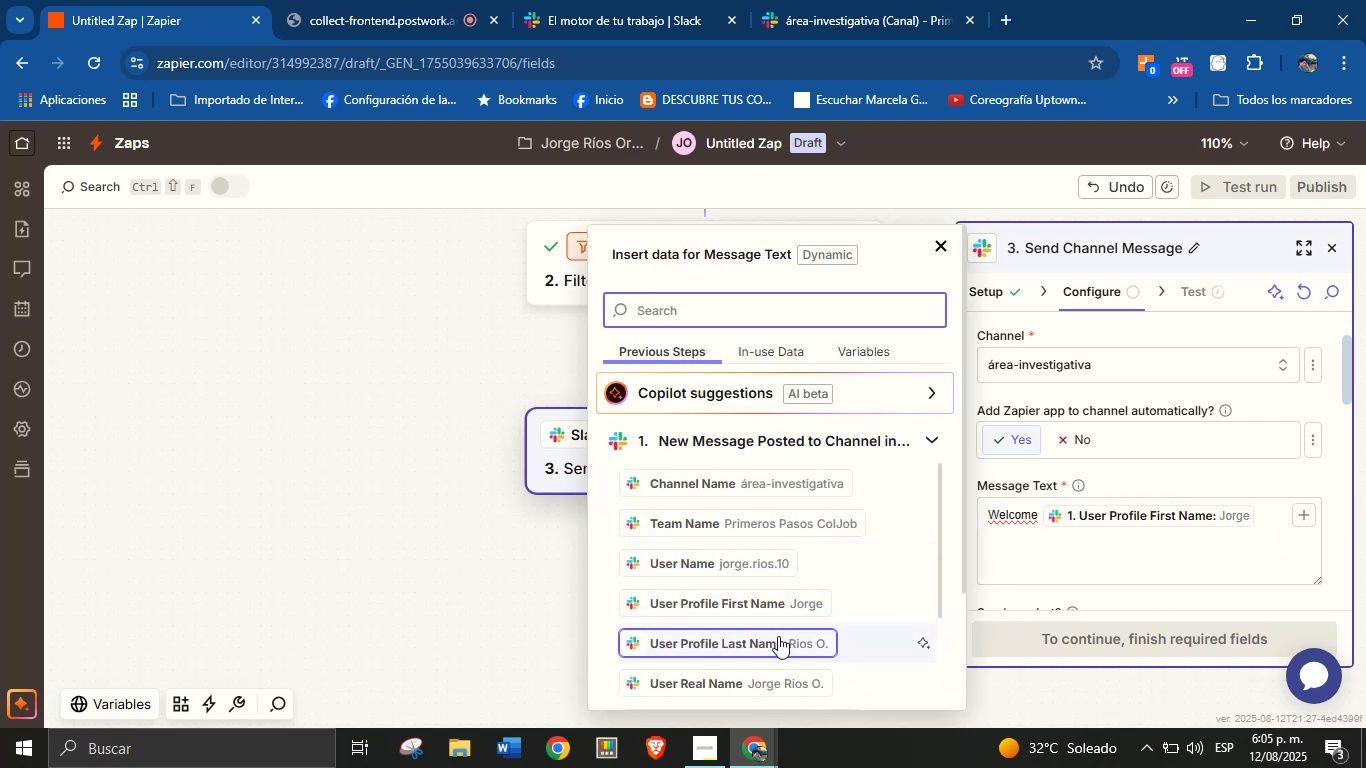 
left_click([764, 650])
 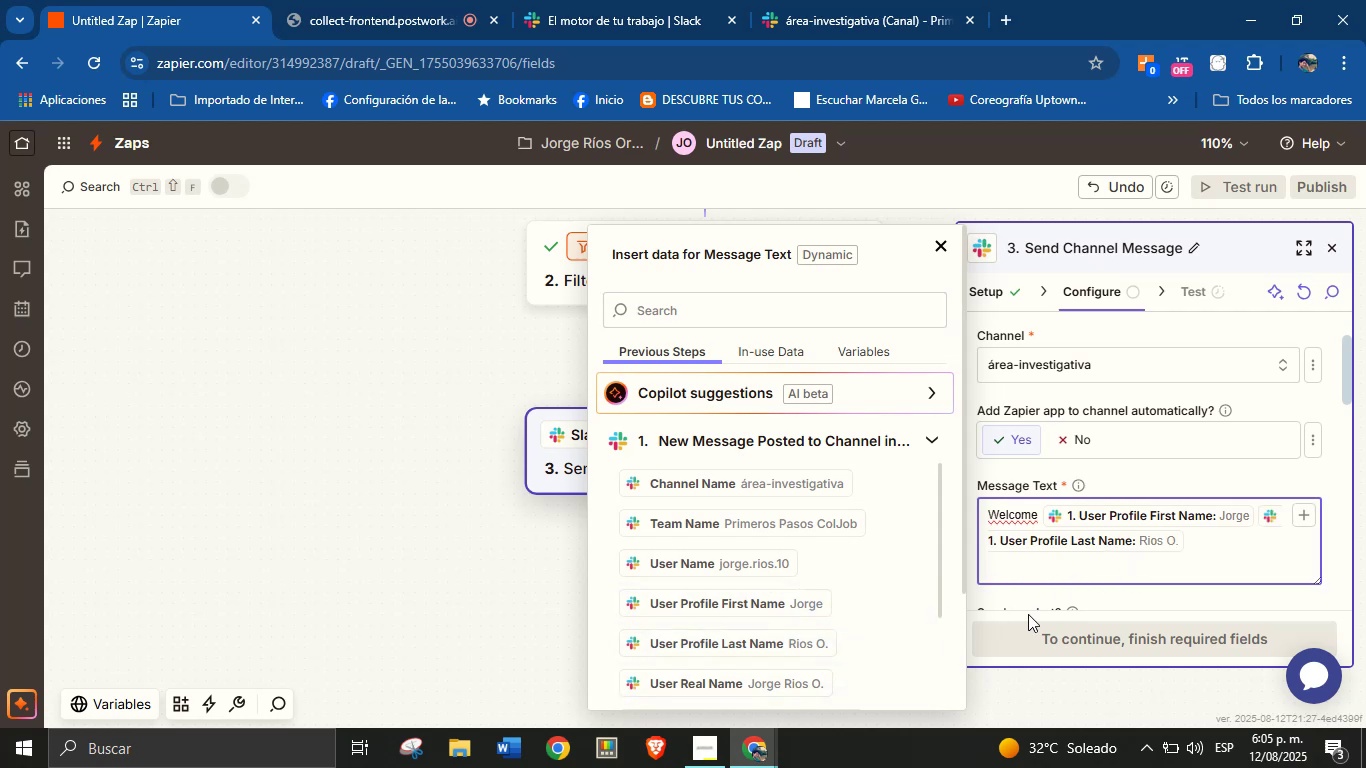 
key(Backspace)
 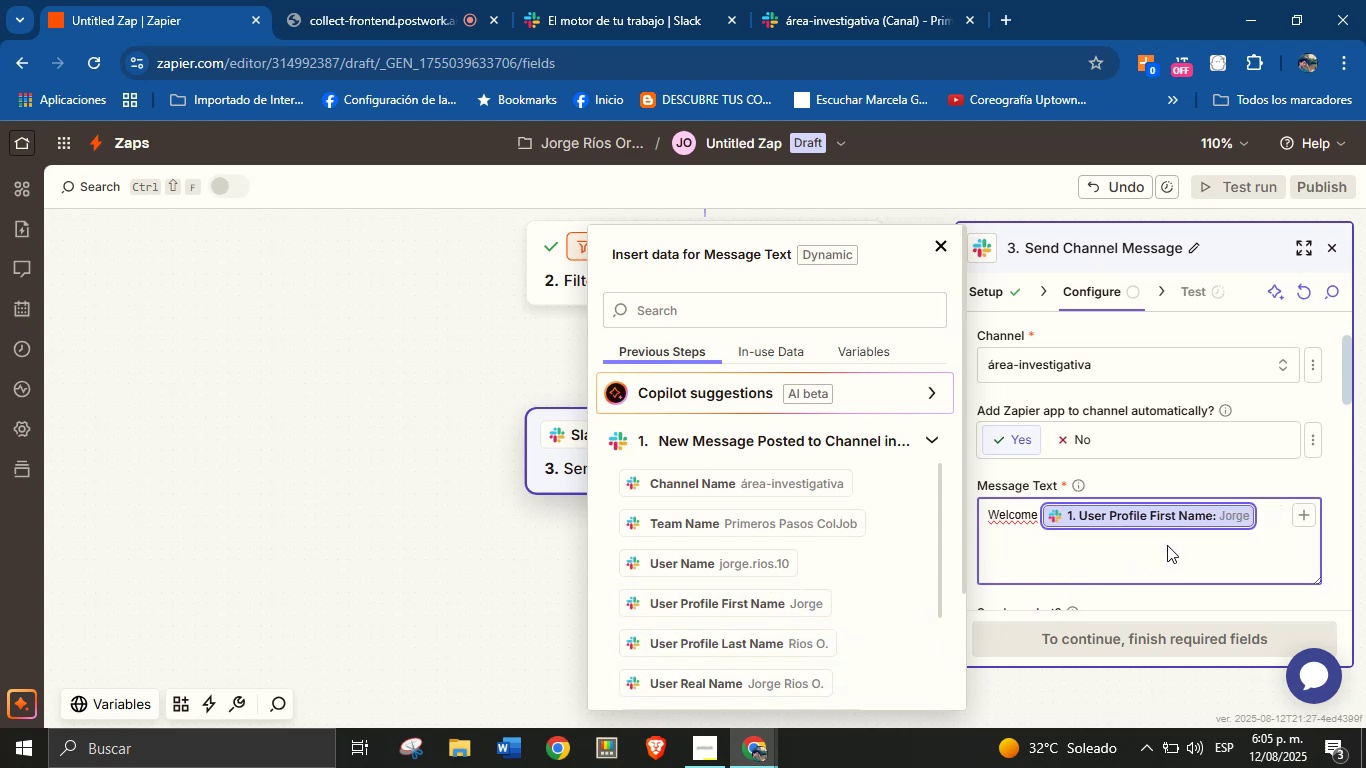 
key(Backspace)
 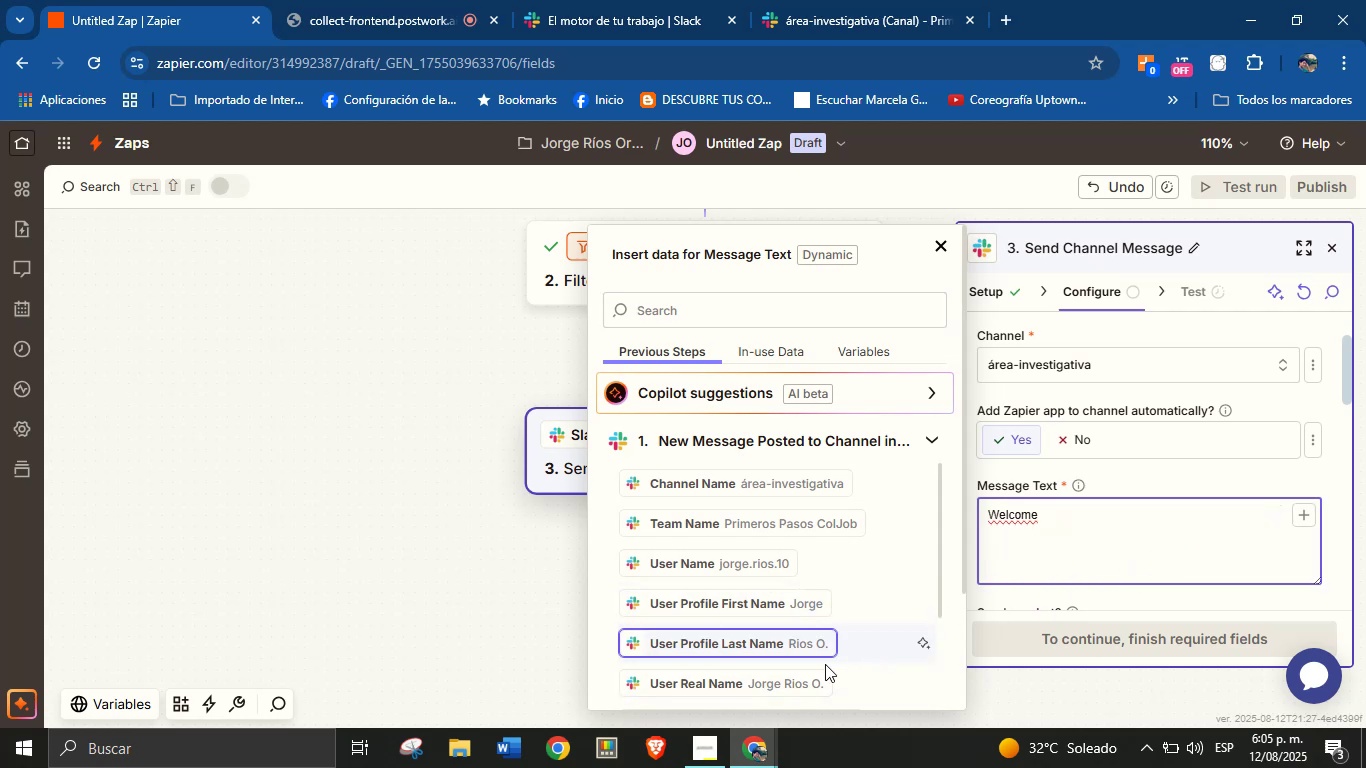 
left_click([768, 681])
 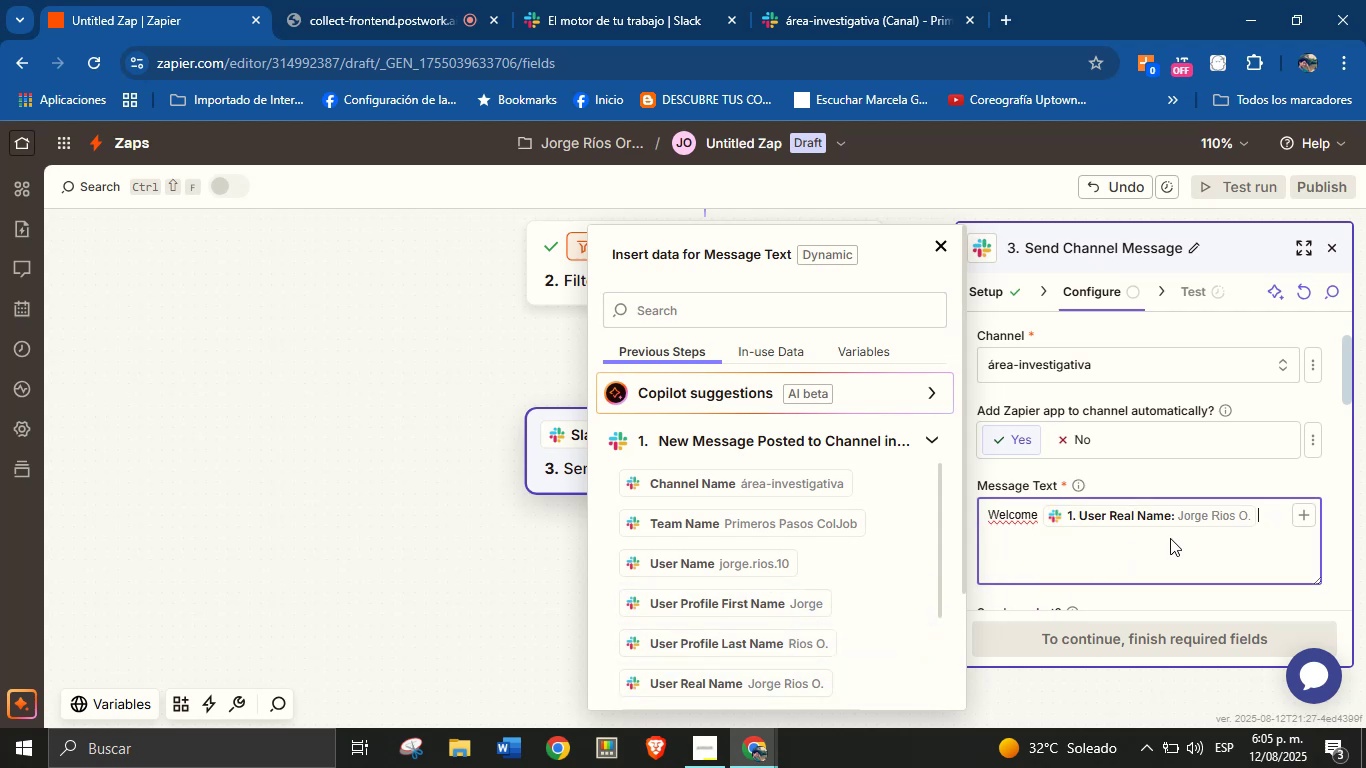 
key(Enter)
 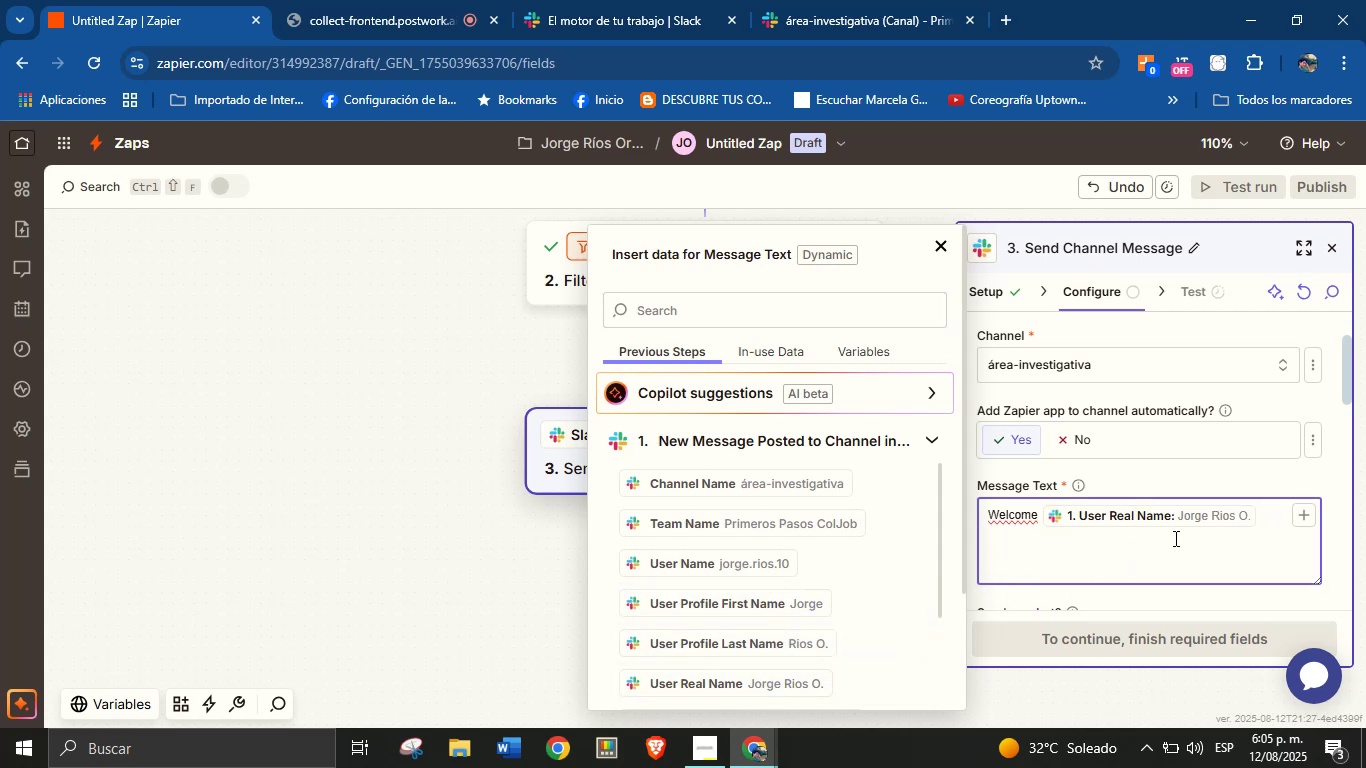 
key(Backspace)
 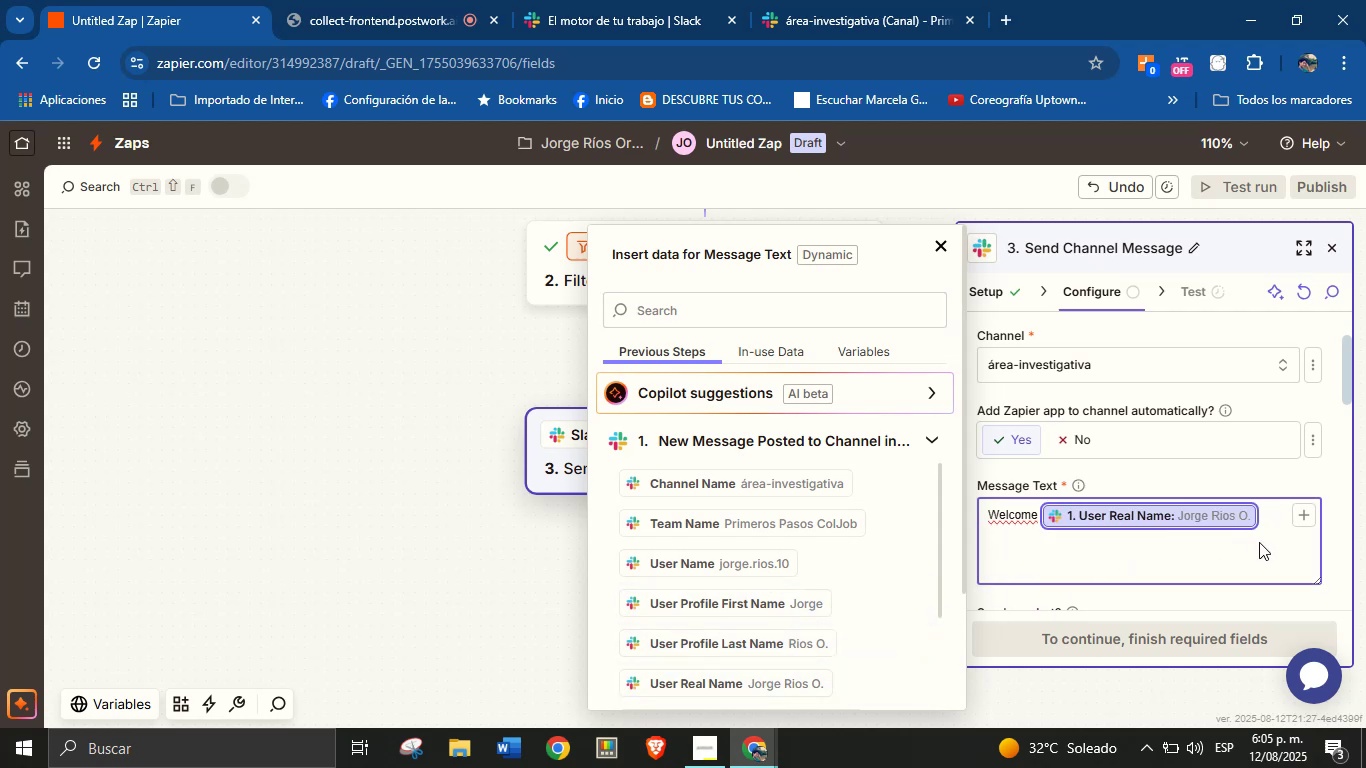 
left_click([1273, 517])
 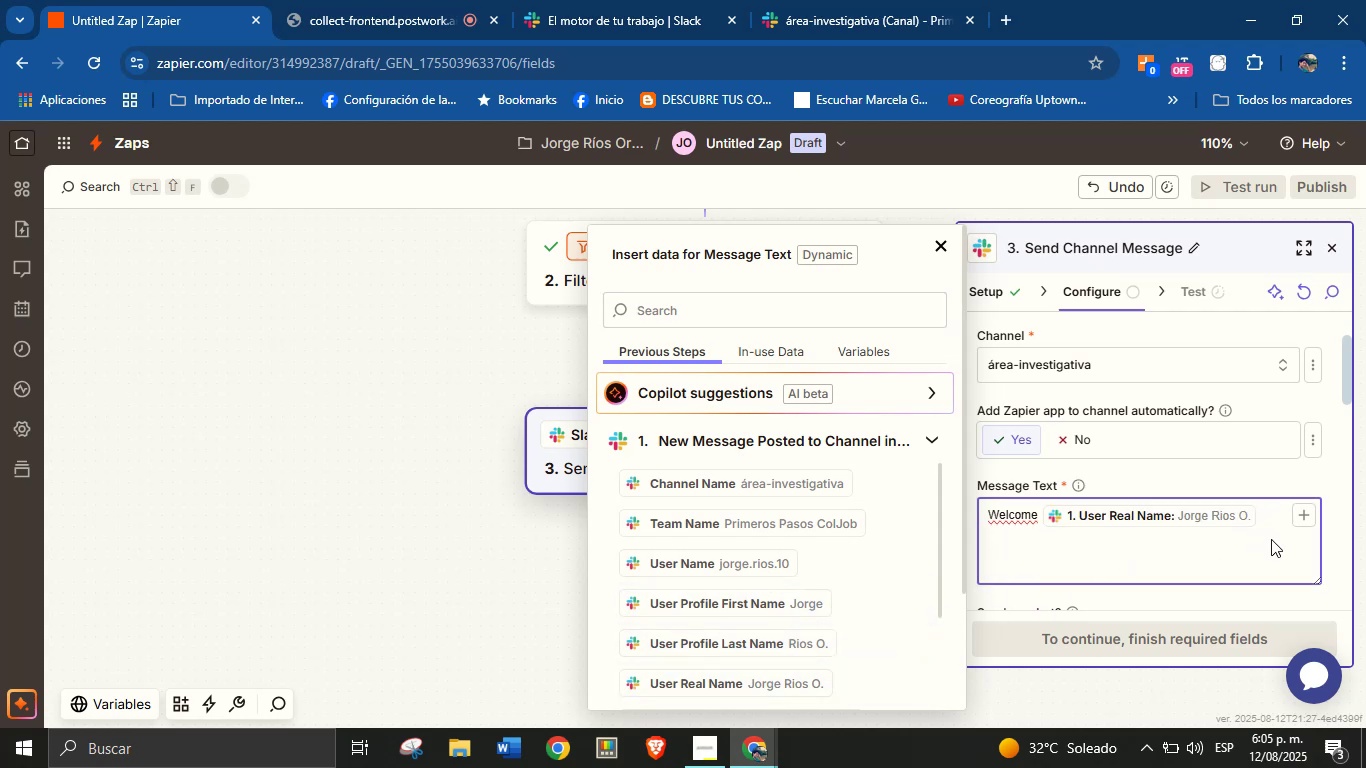 
key(Shift+ShiftRight)
 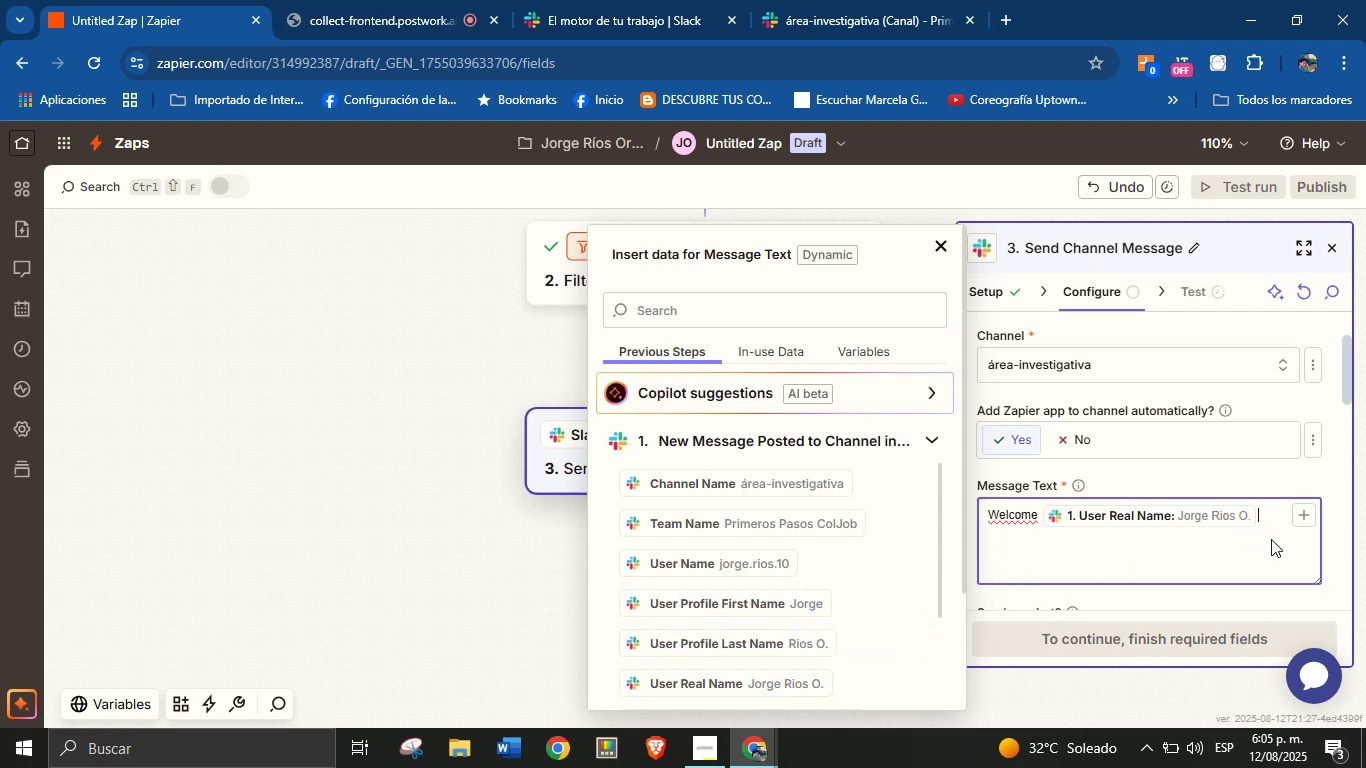 
key(Shift+1)
 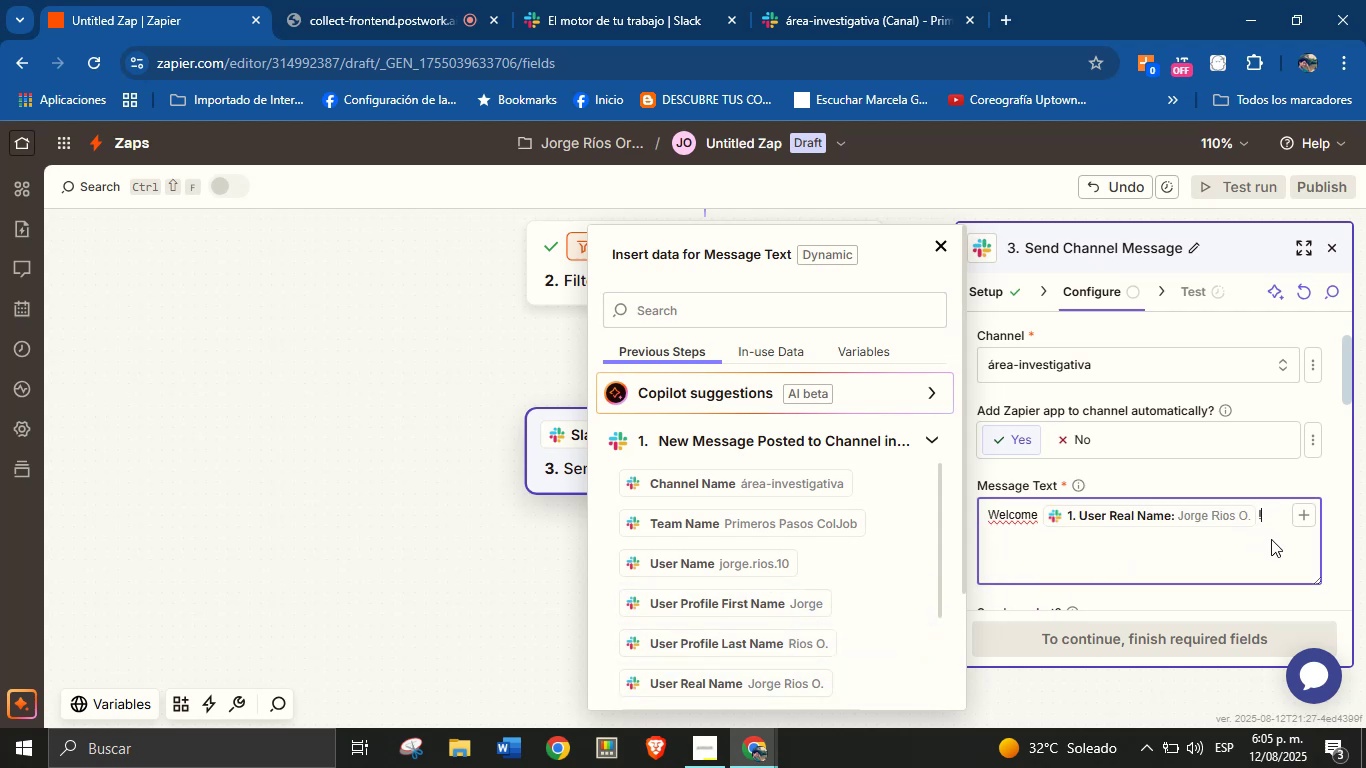 
key(Enter)
 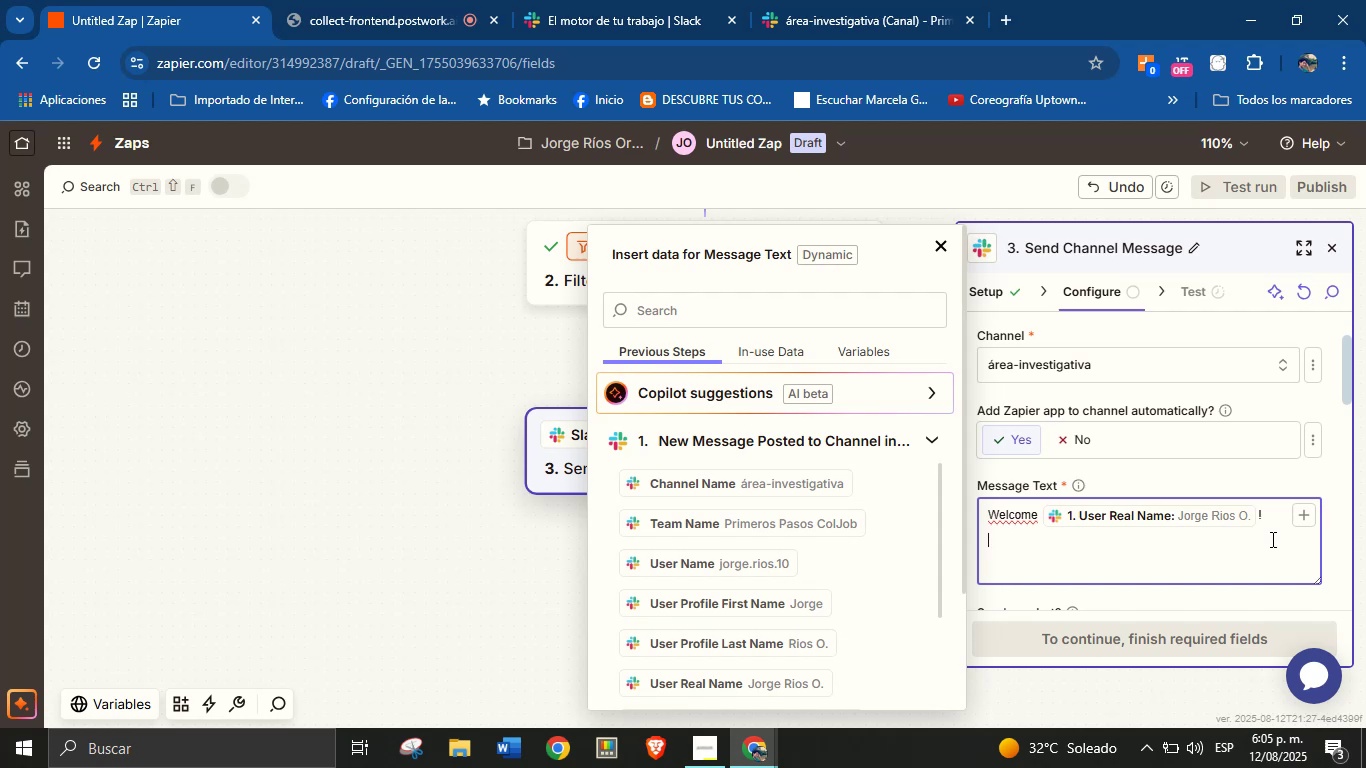 
type(We[re h)
key(Backspace)
type(glad to have you here.)
 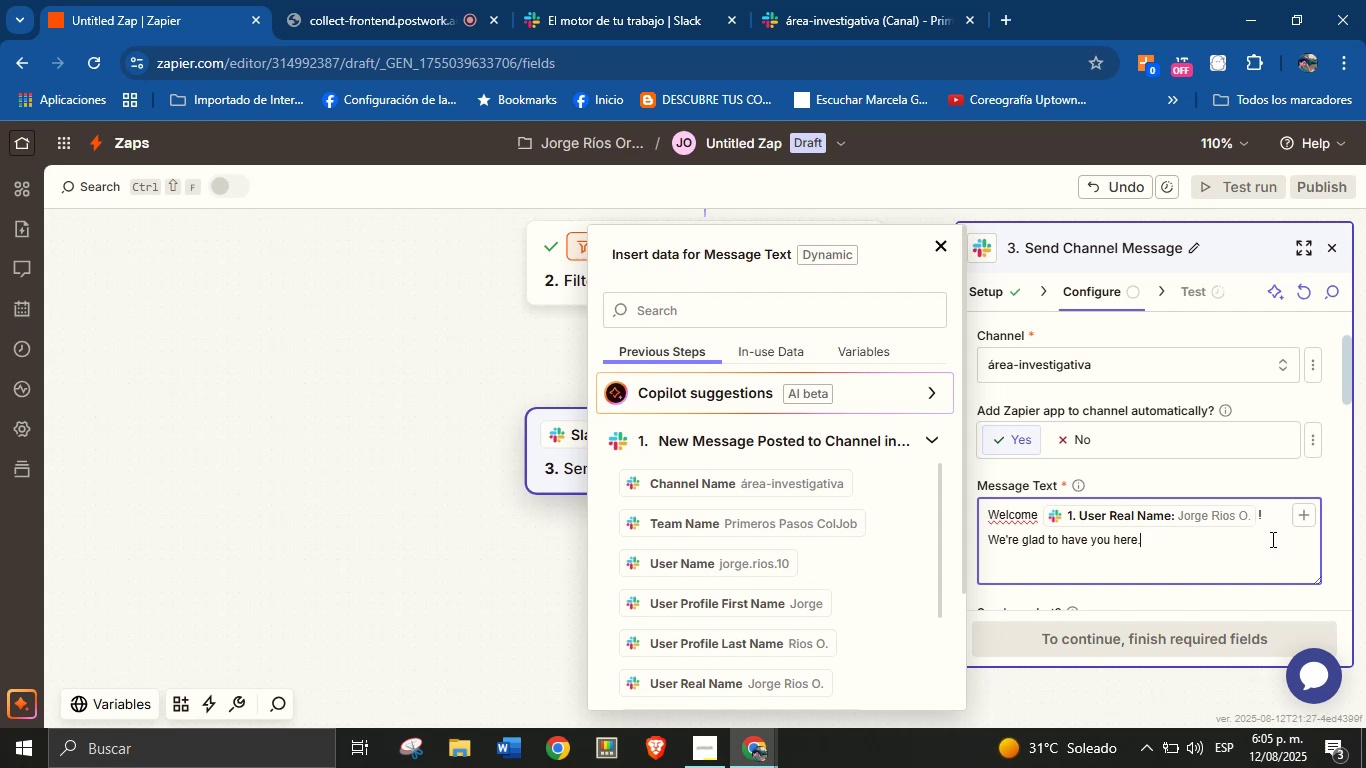 
key(Enter)
 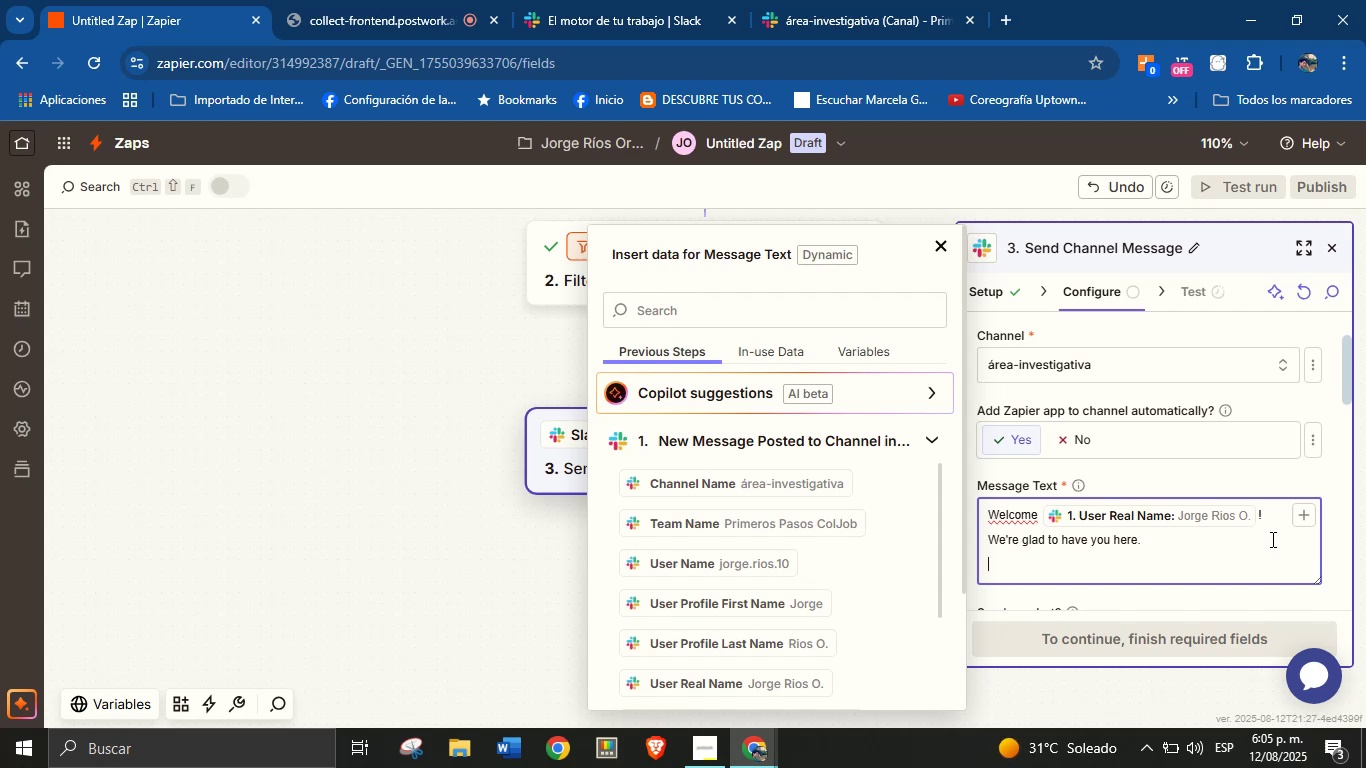 
type(This is the place to collaborate, learn, and share your ideas. We[re excited to have you on the team. )
 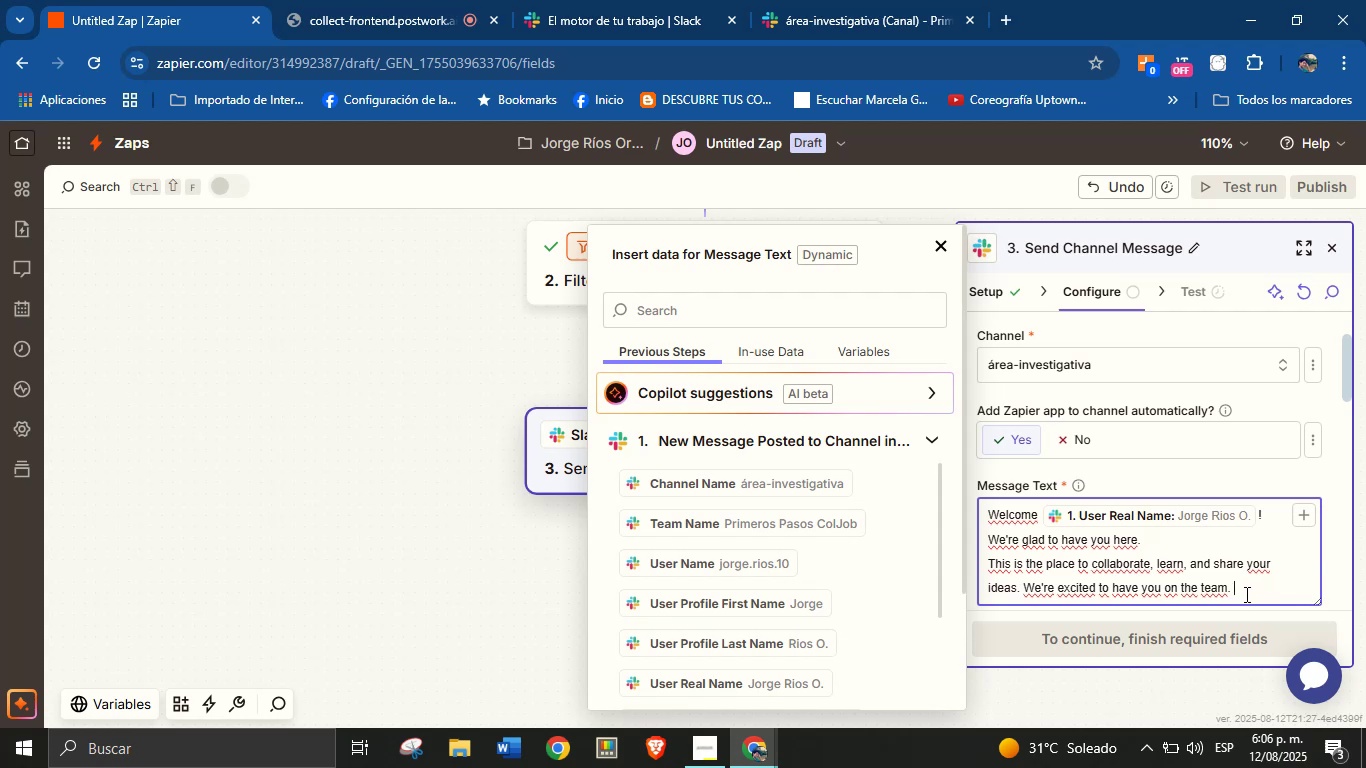 
wait(6.47)
 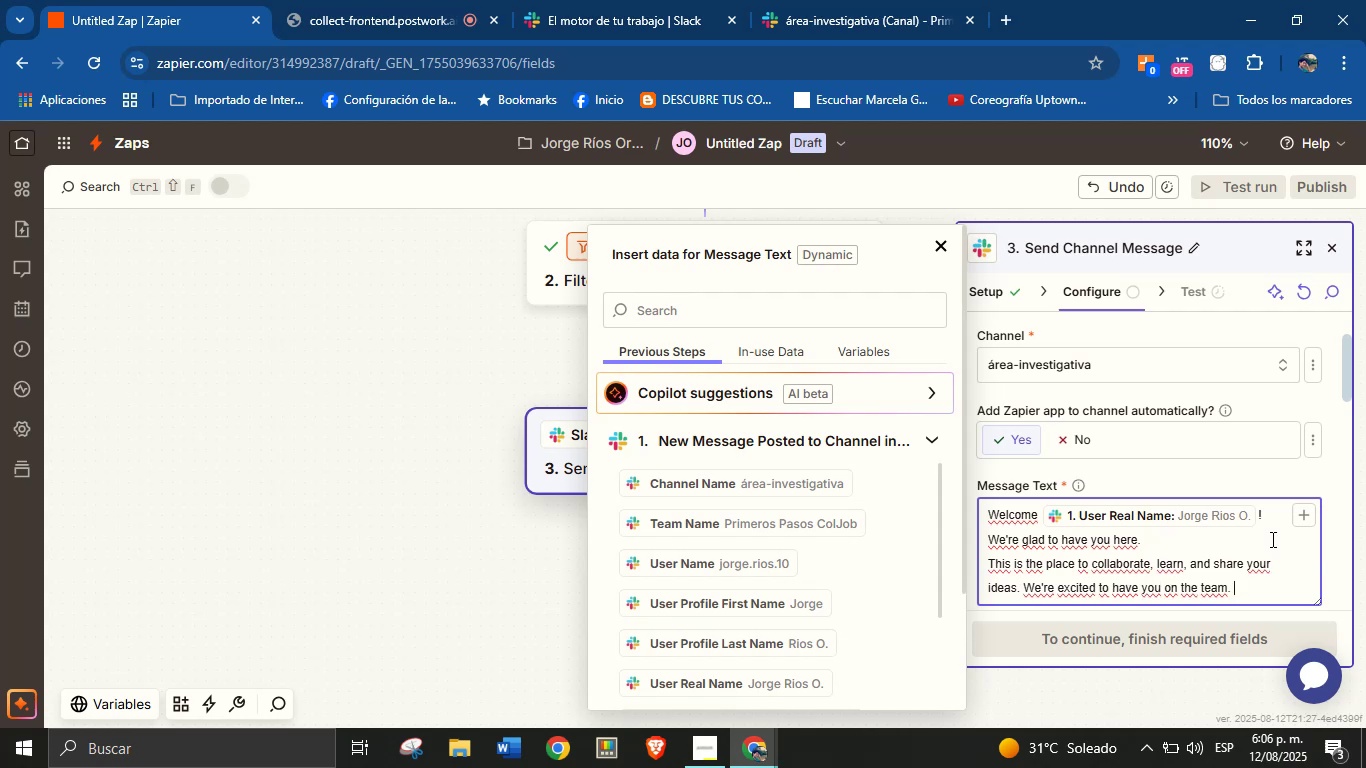 
key(Control+C)
 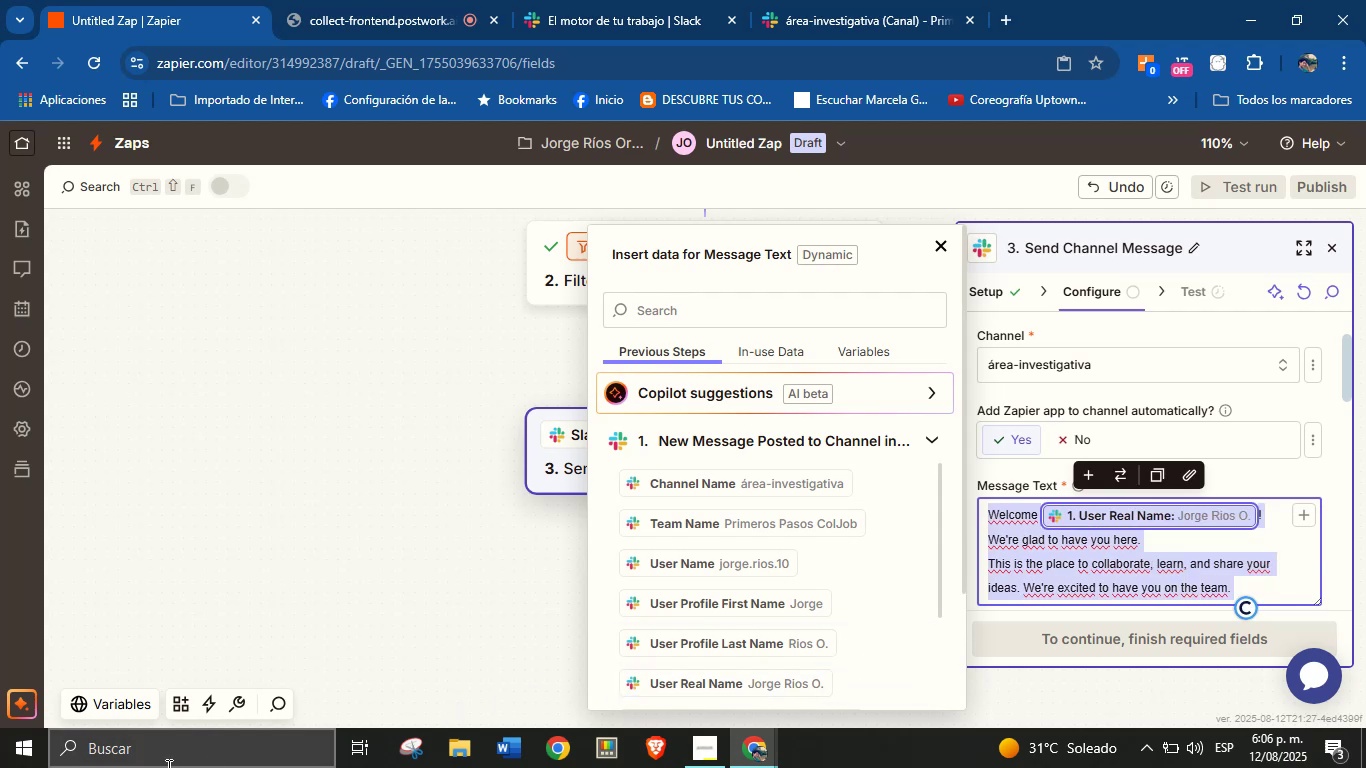 
left_click([162, 761])
 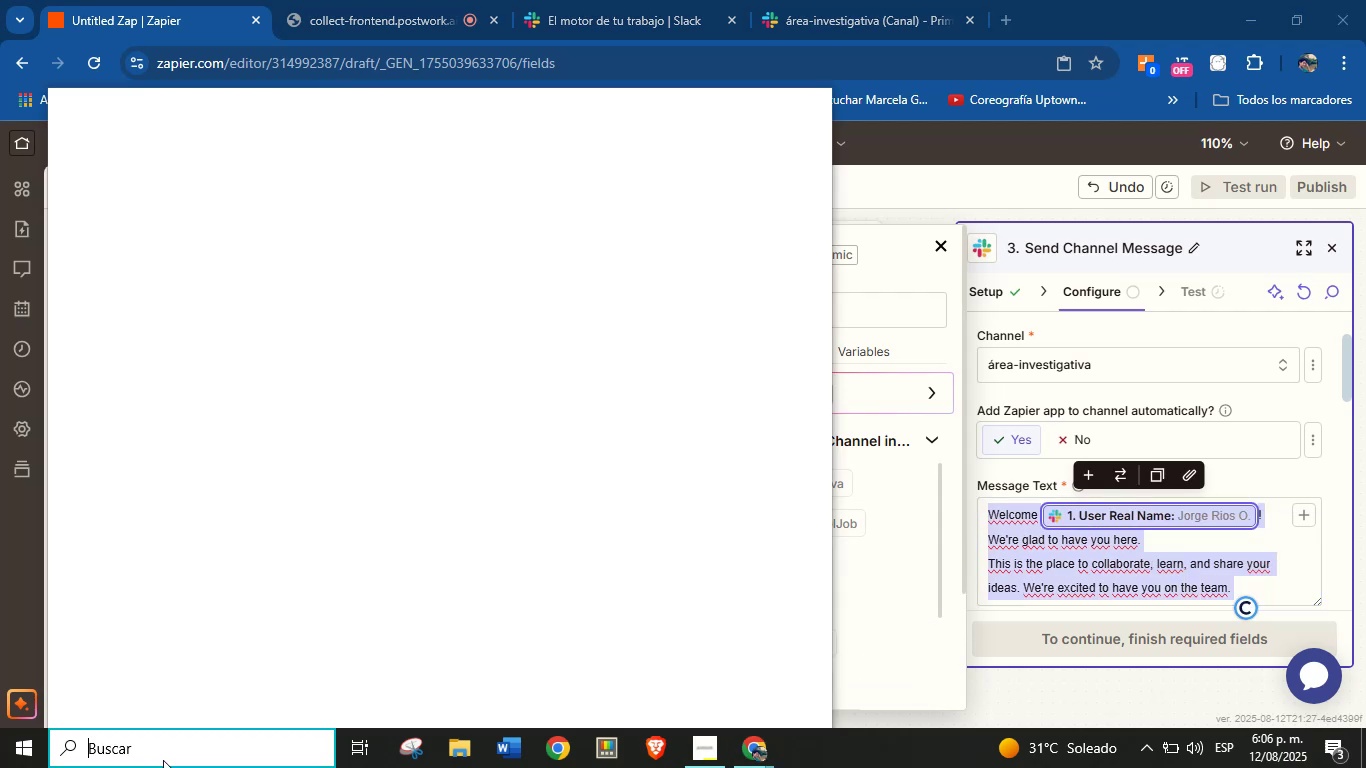 
type(notas)
 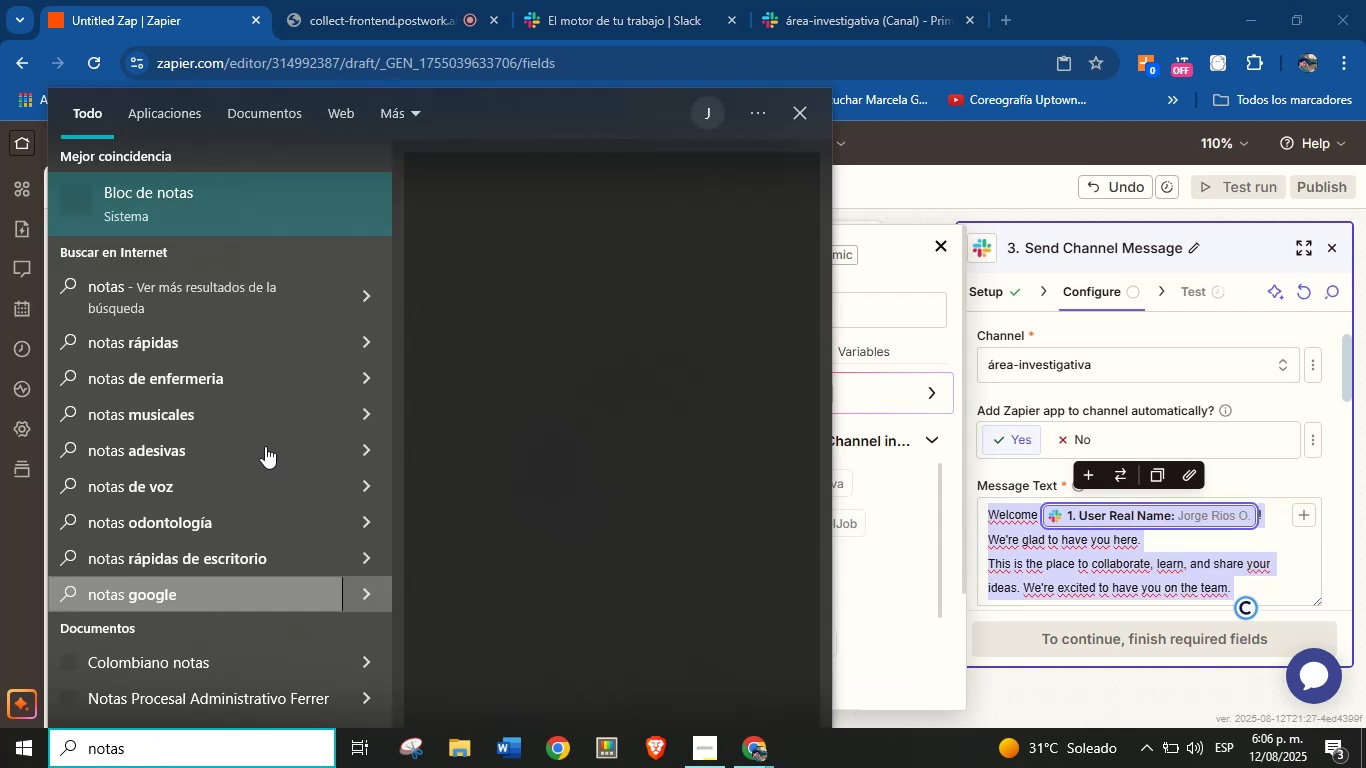 
left_click([146, 211])
 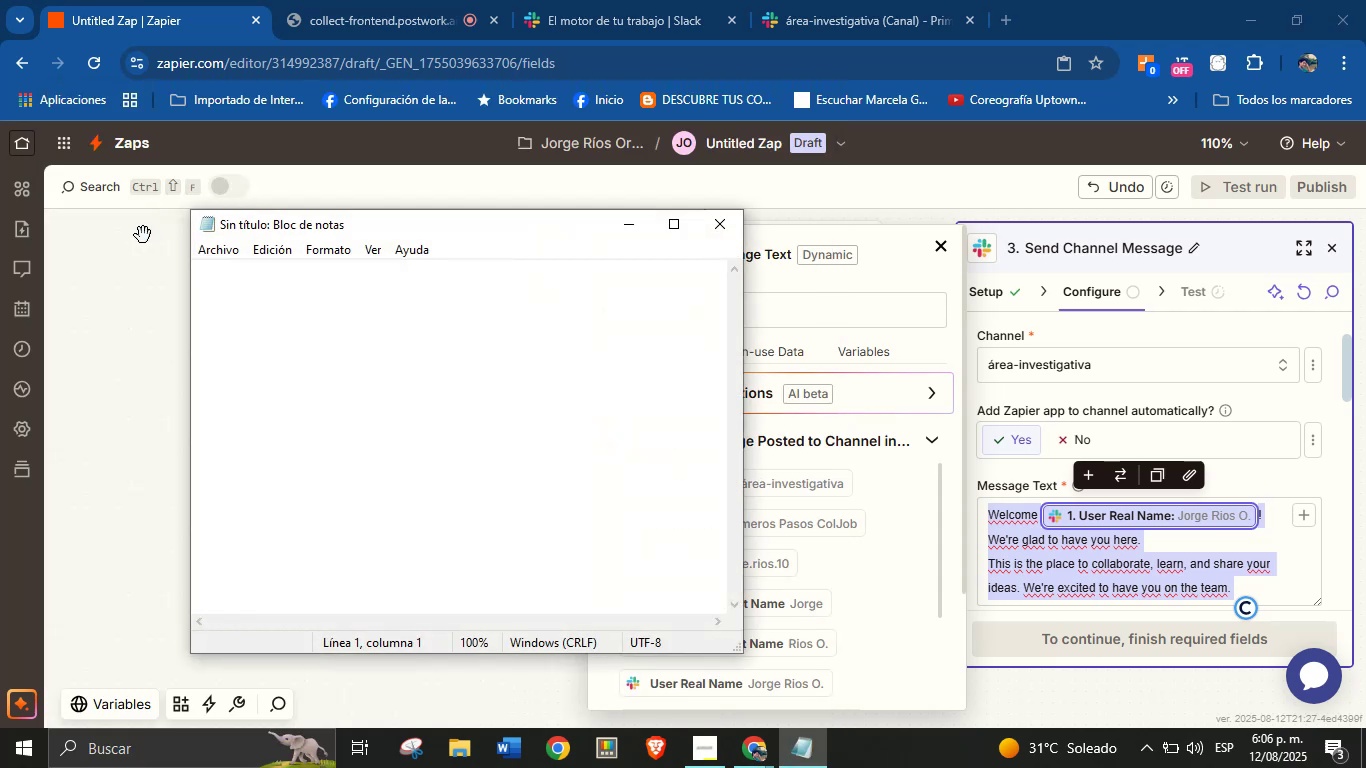 
key(Control+V)
 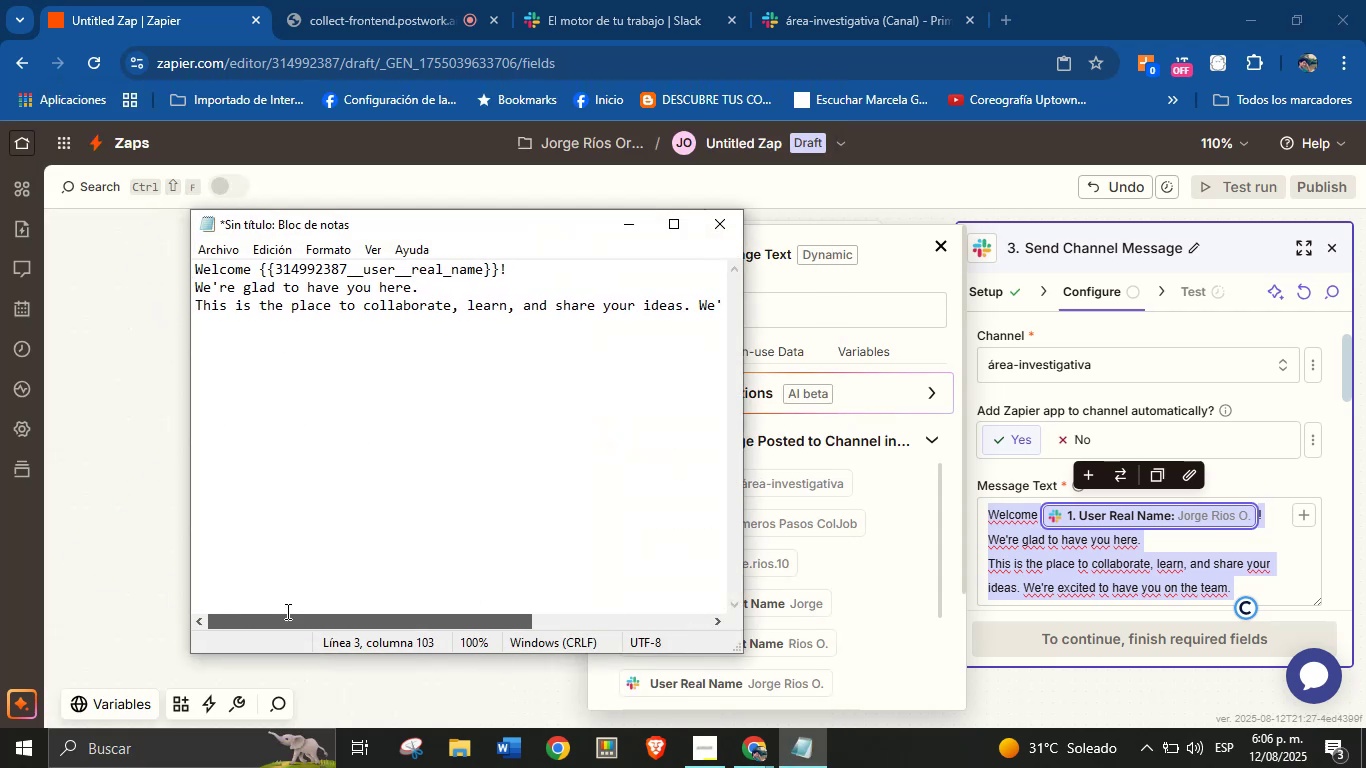 
wait(6.15)
 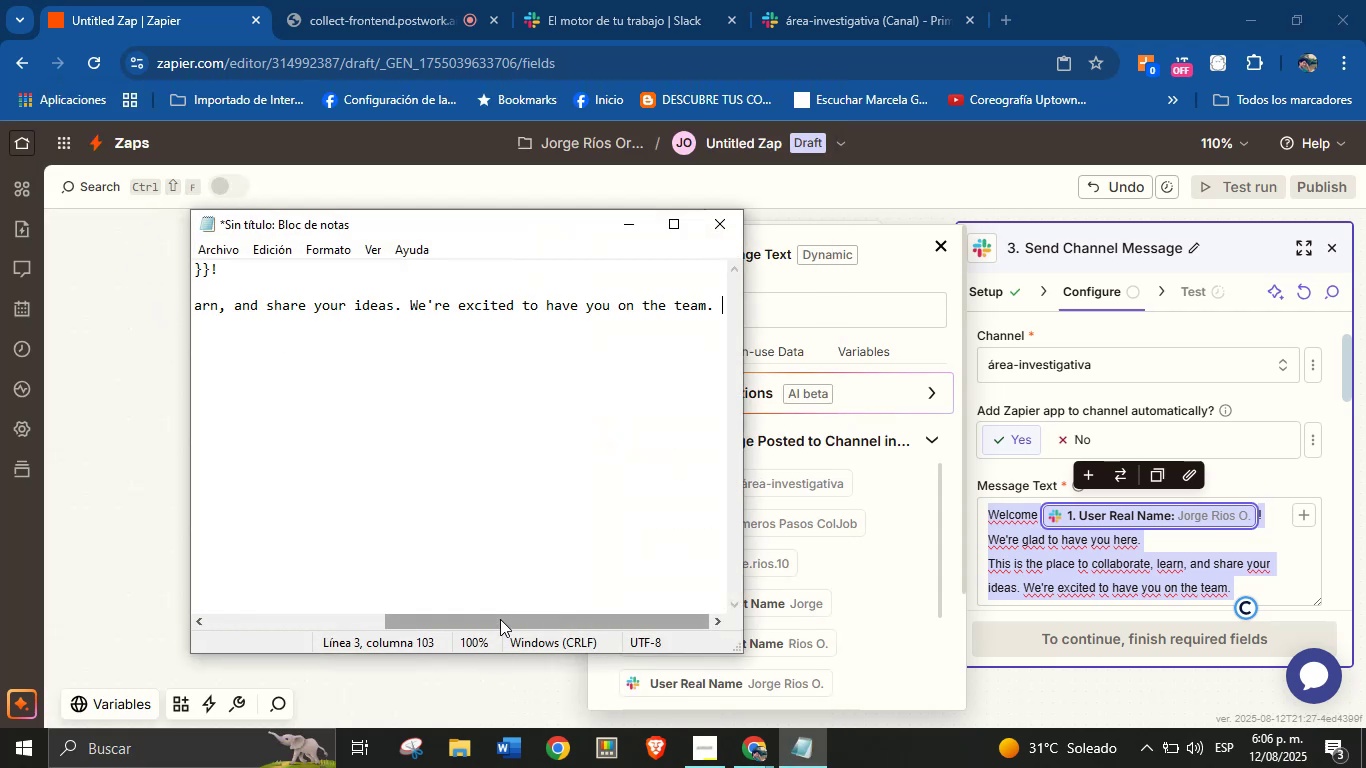 
left_click([620, 236])
 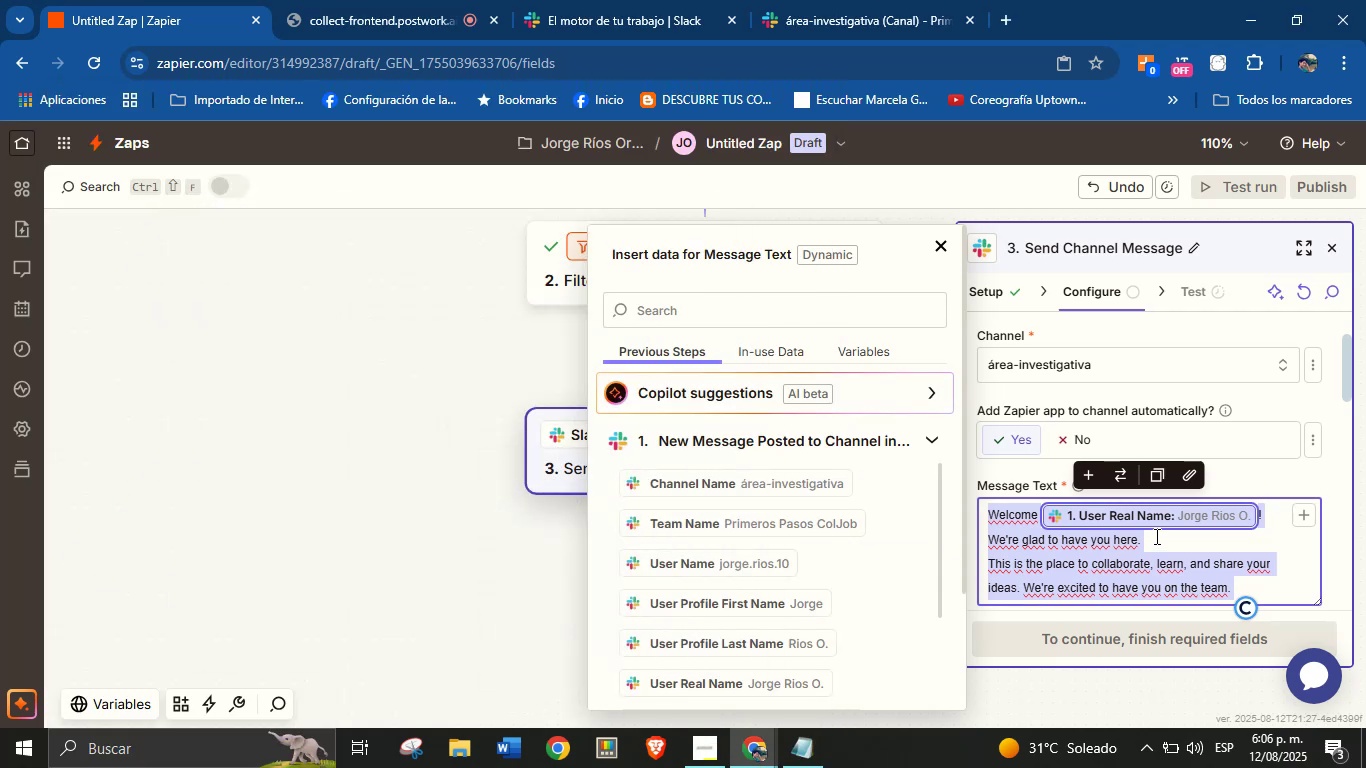 
left_click([1154, 542])
 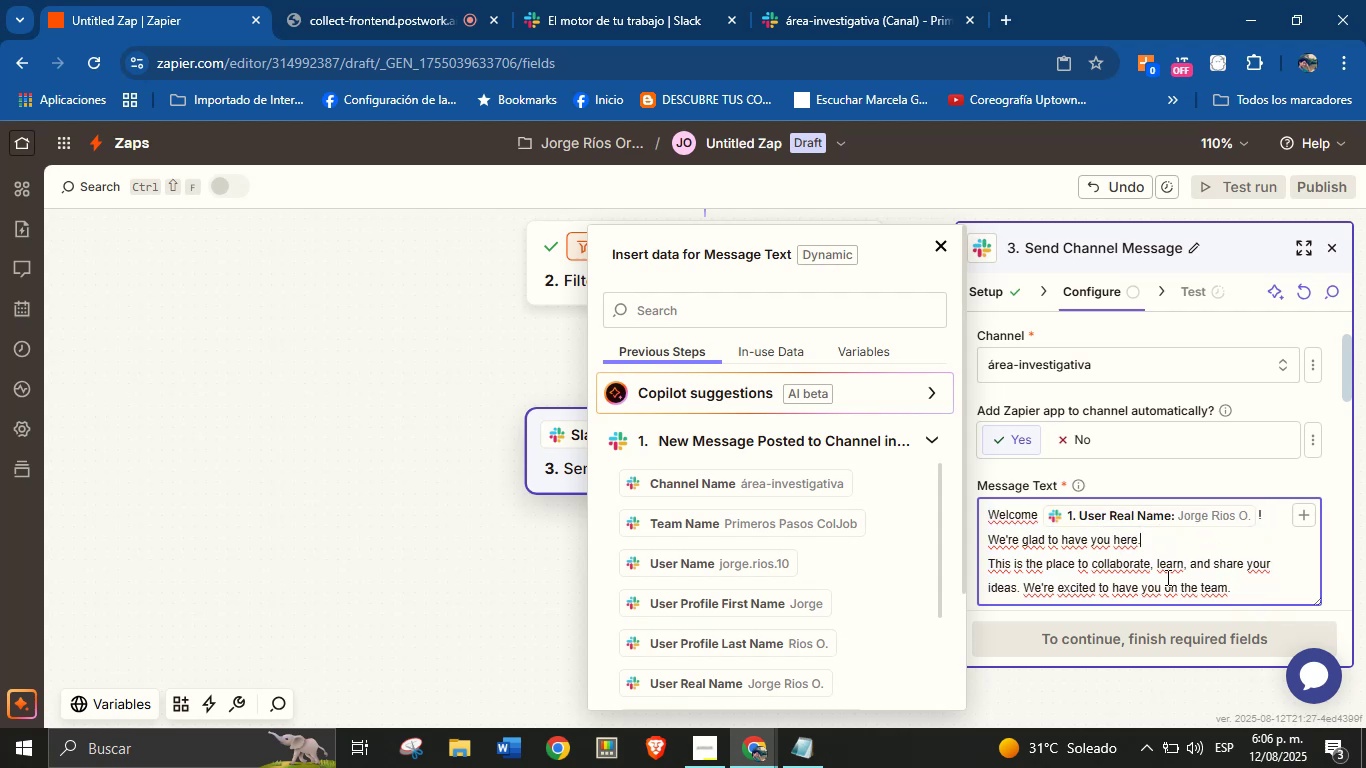 
scroll: coordinate [1120, 534], scroll_direction: down, amount: 4.0
 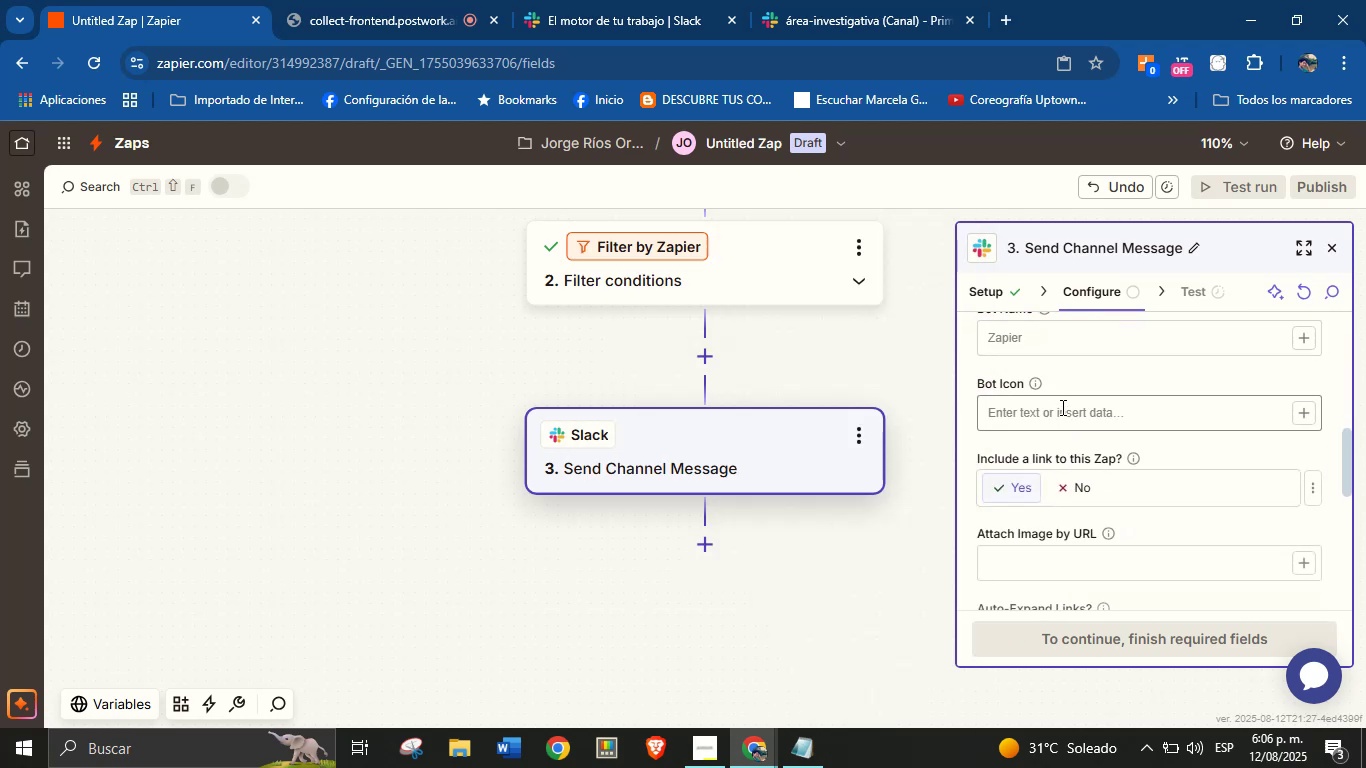 
scroll: coordinate [1055, 416], scroll_direction: up, amount: 1.0
 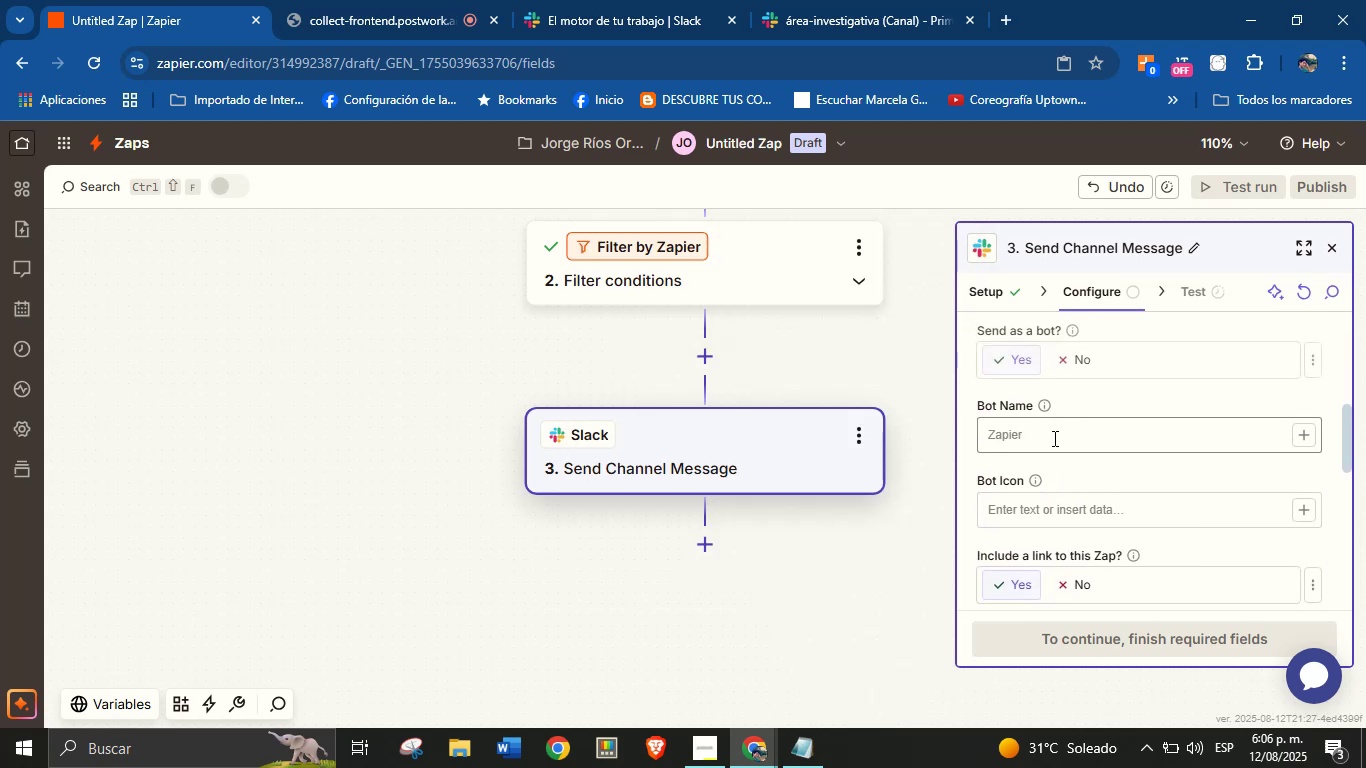 
left_click([1053, 438])
 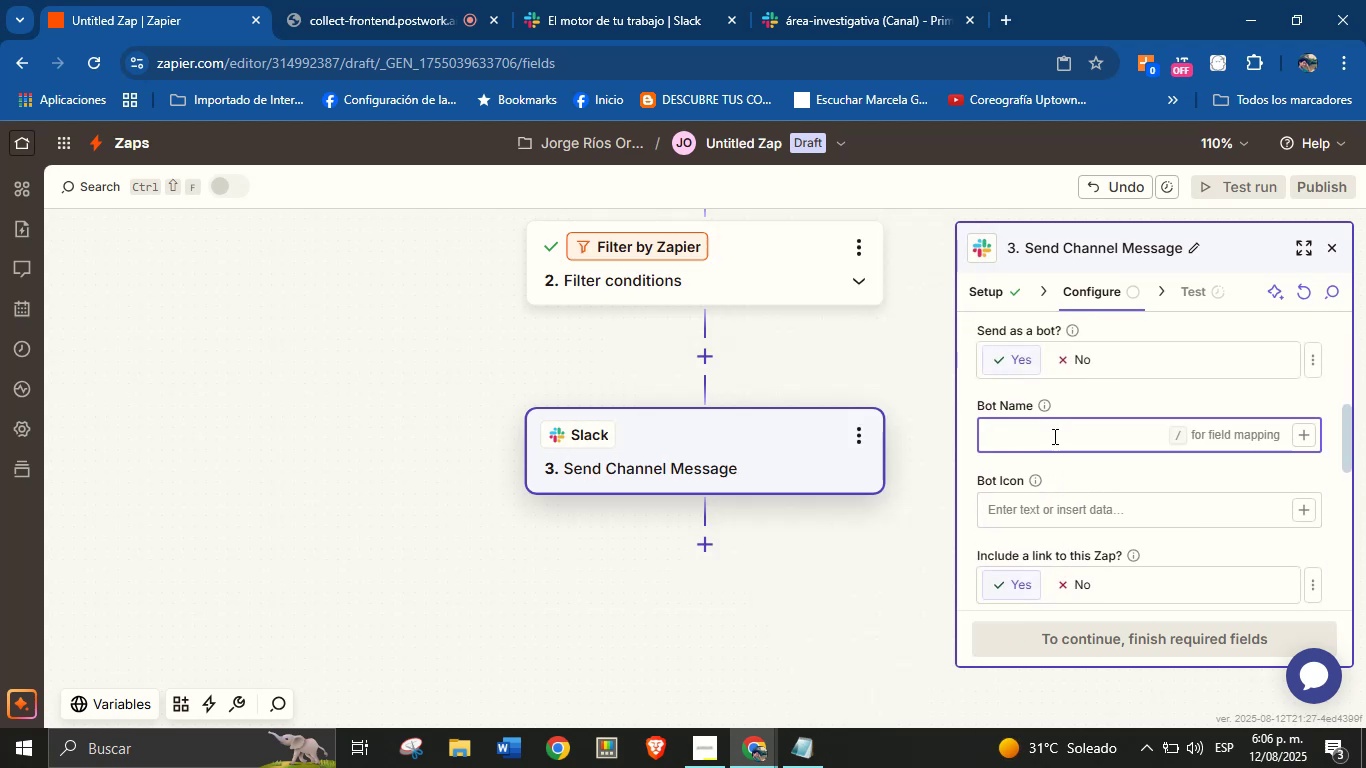 
type(Orenji from ColJob)
 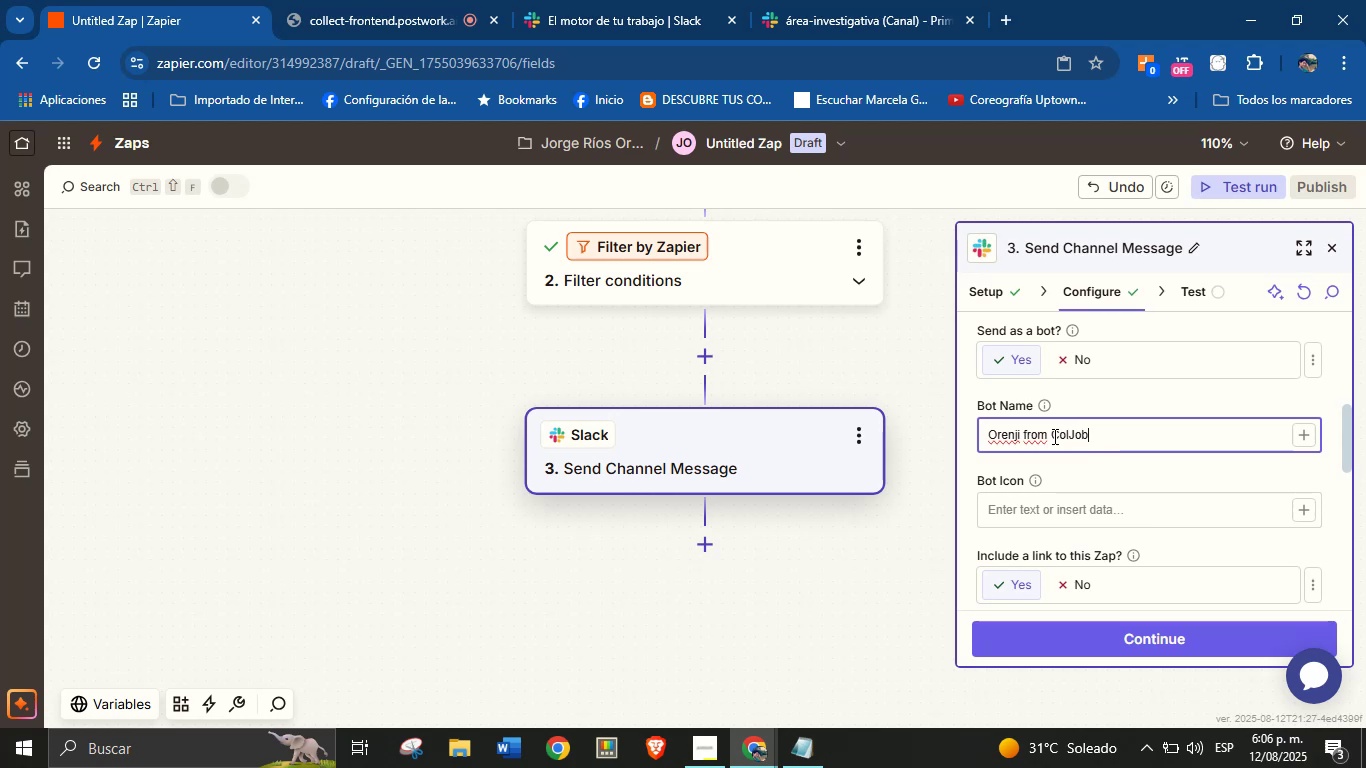 
left_click([1120, 484])
 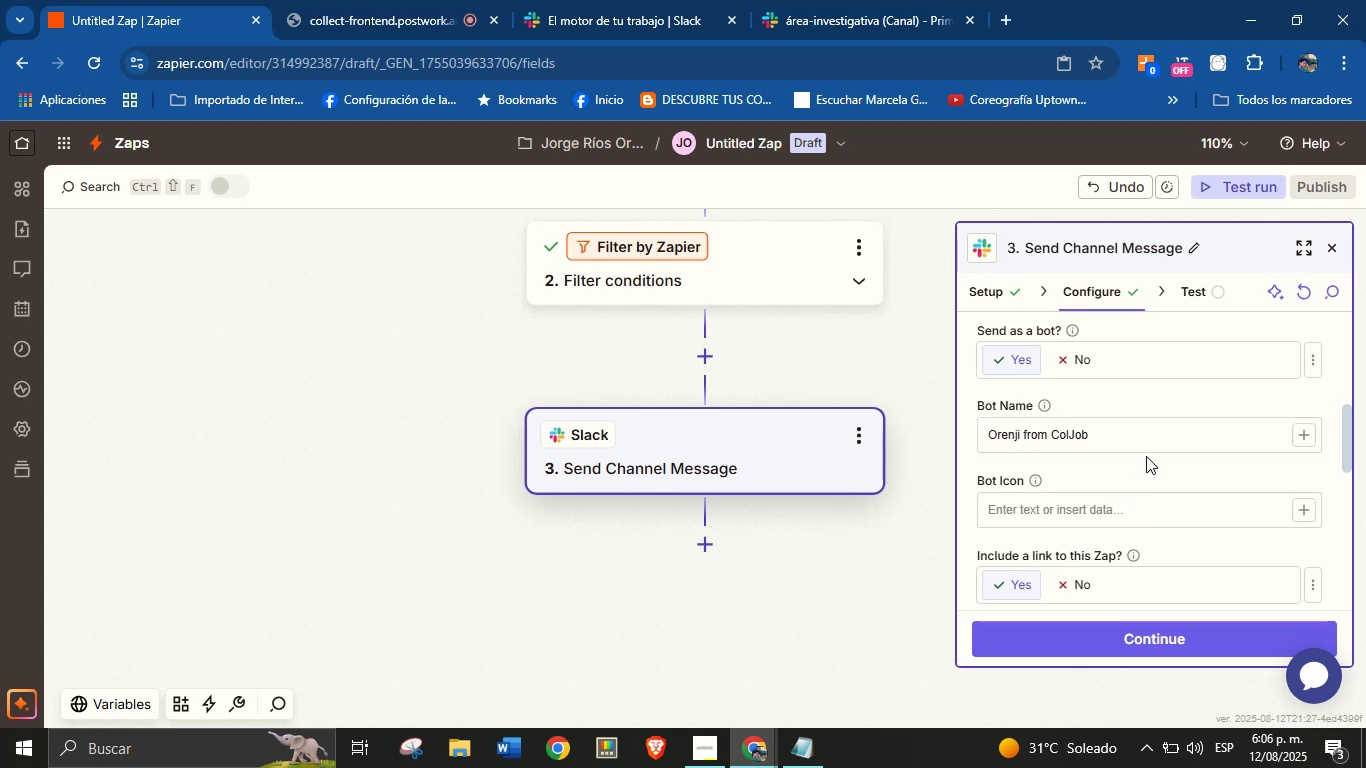 
scroll: coordinate [1153, 458], scroll_direction: down, amount: 9.0
 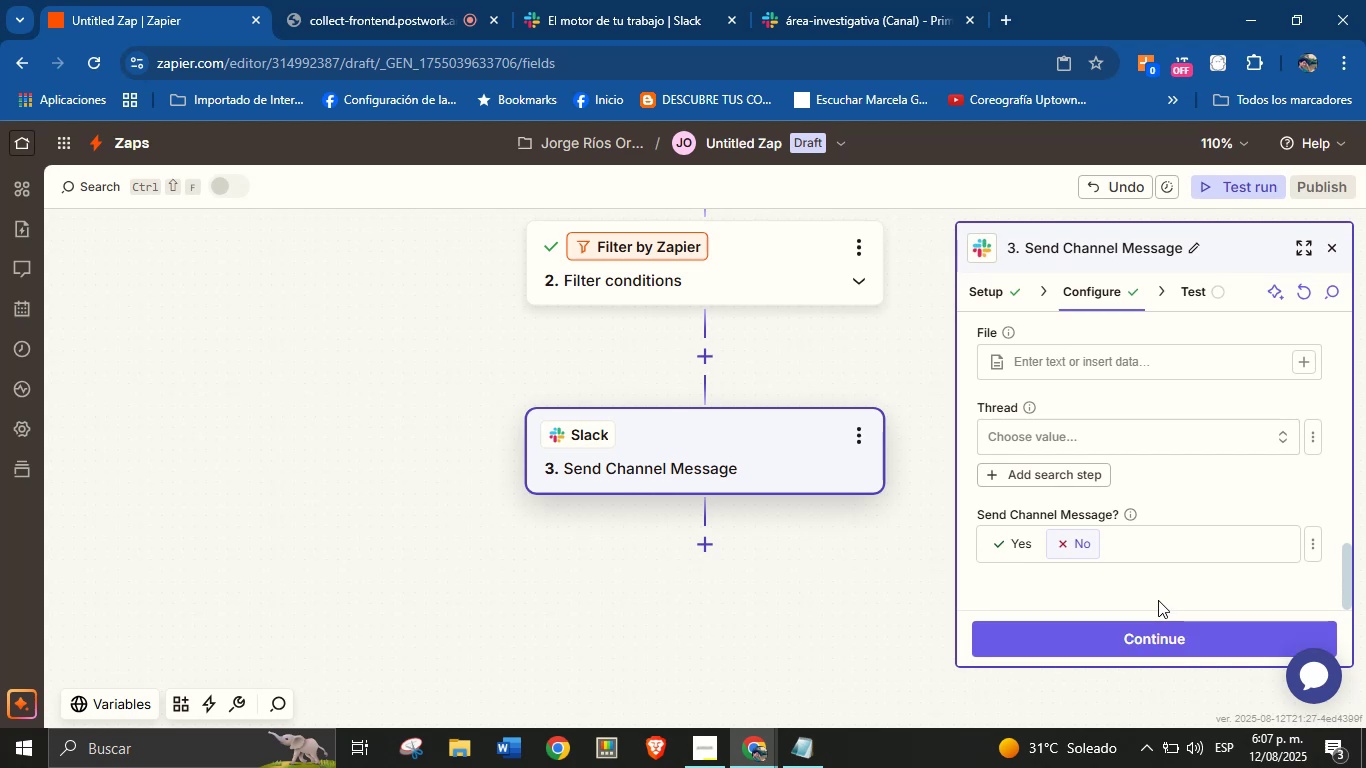 
left_click([1185, 639])
 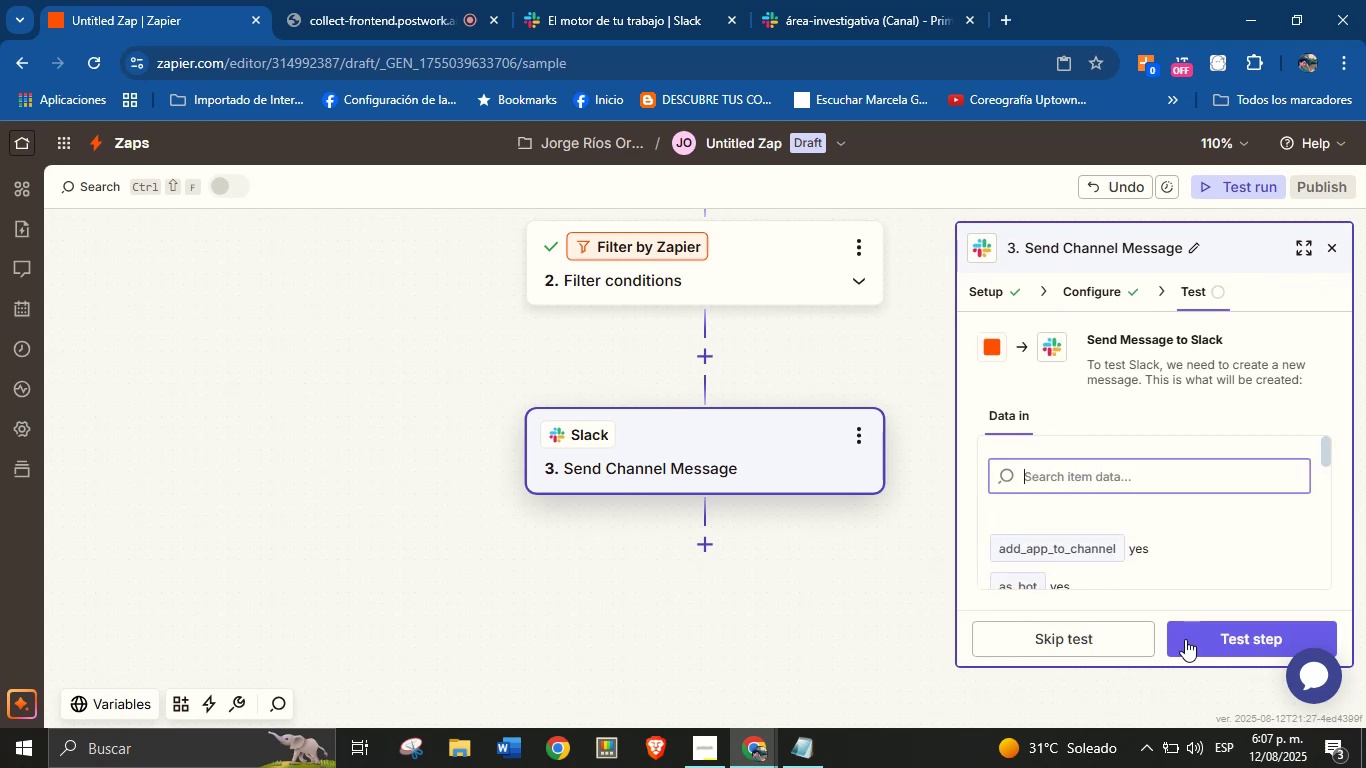 
scroll: coordinate [1182, 541], scroll_direction: down, amount: 10.0
 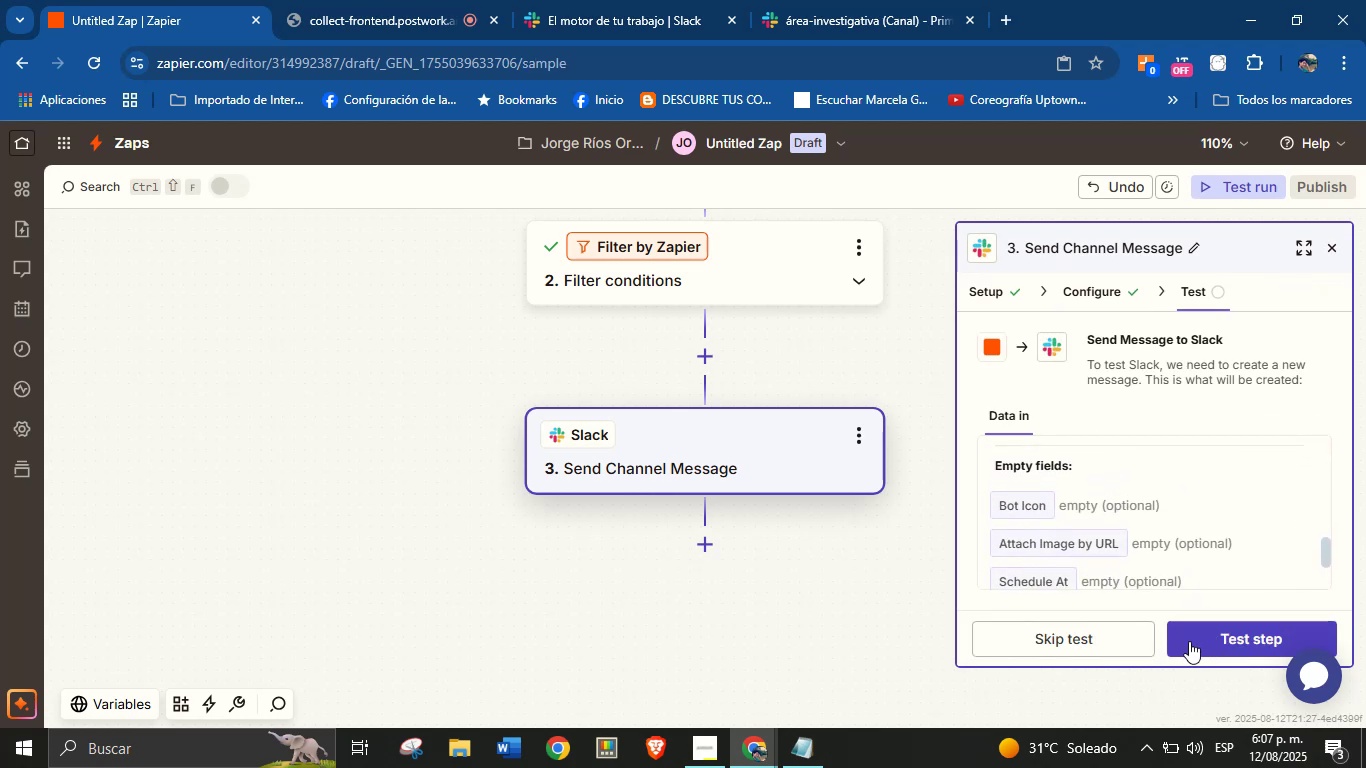 
left_click([1236, 641])
 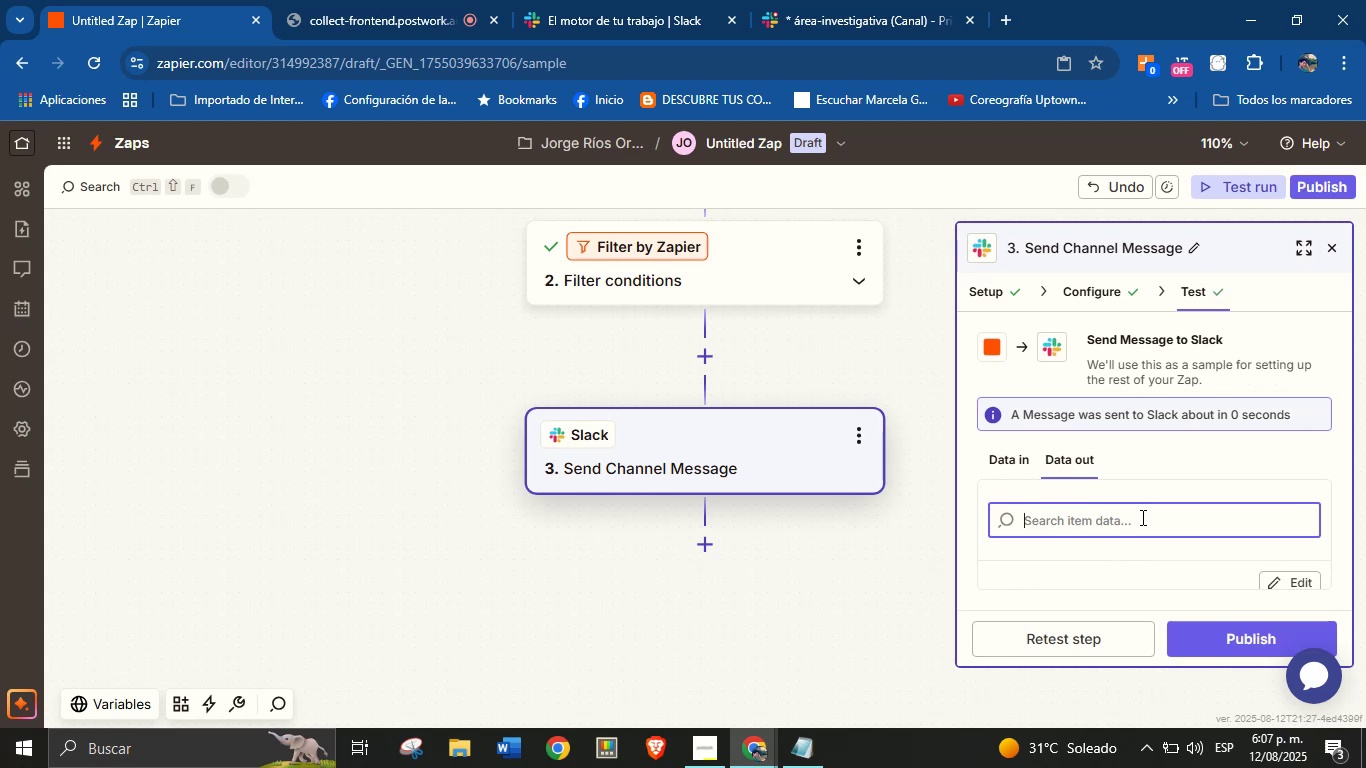 
wait(7.76)
 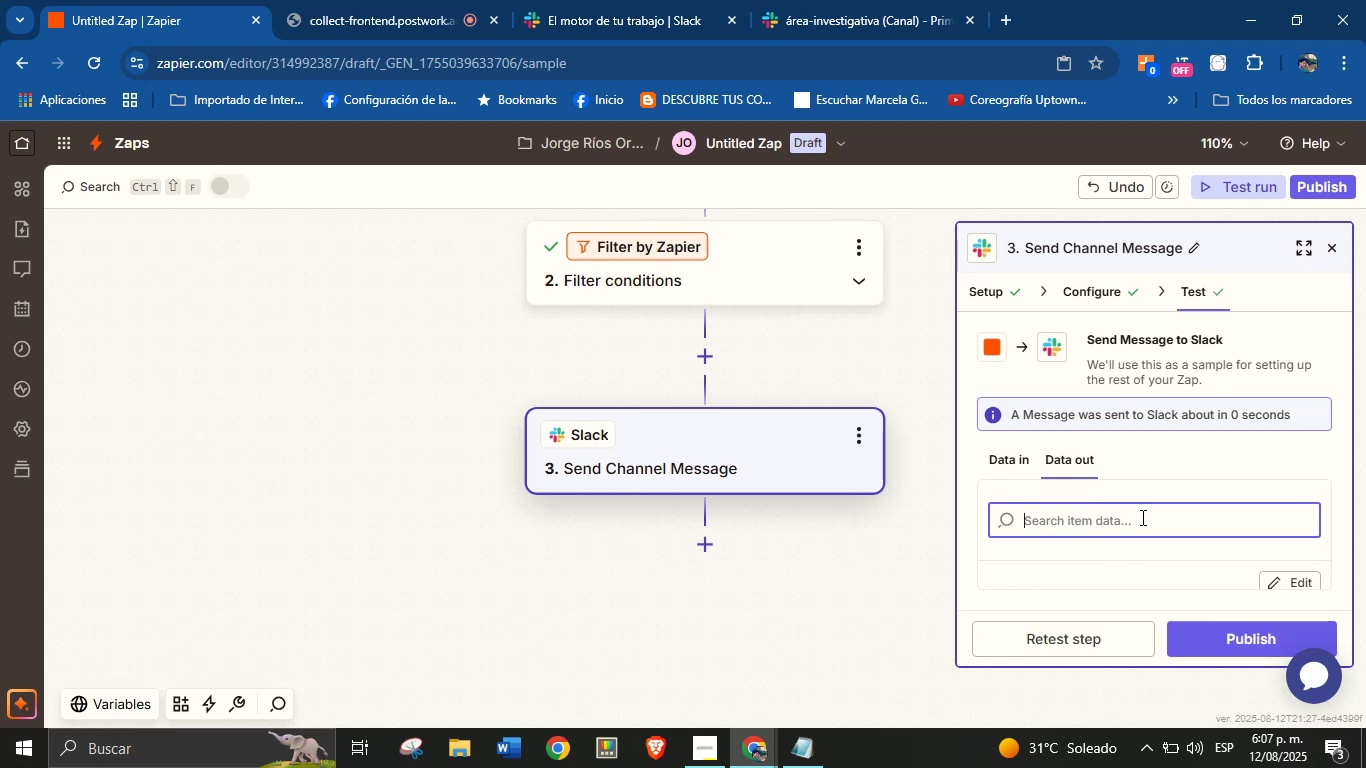 
scroll: coordinate [974, 393], scroll_direction: down, amount: 2.0
 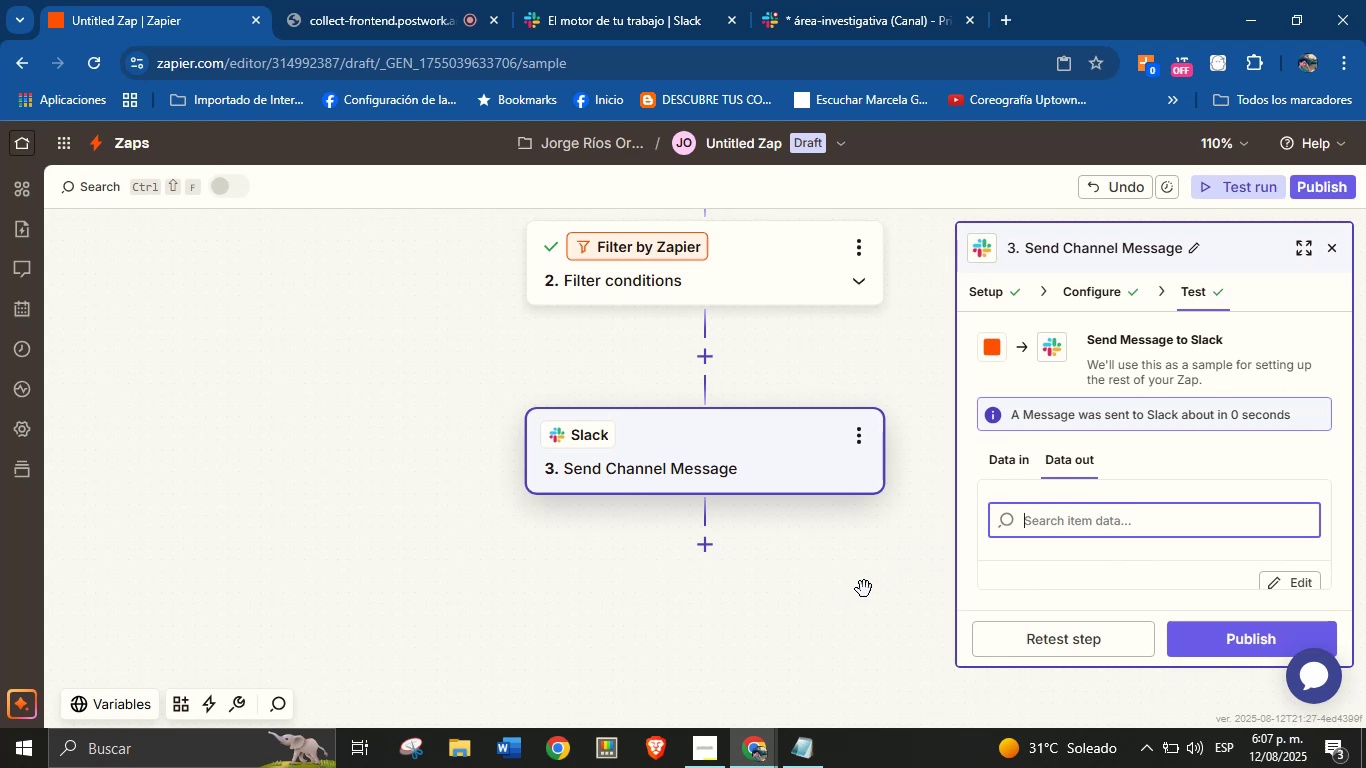 
left_click([864, 589])
 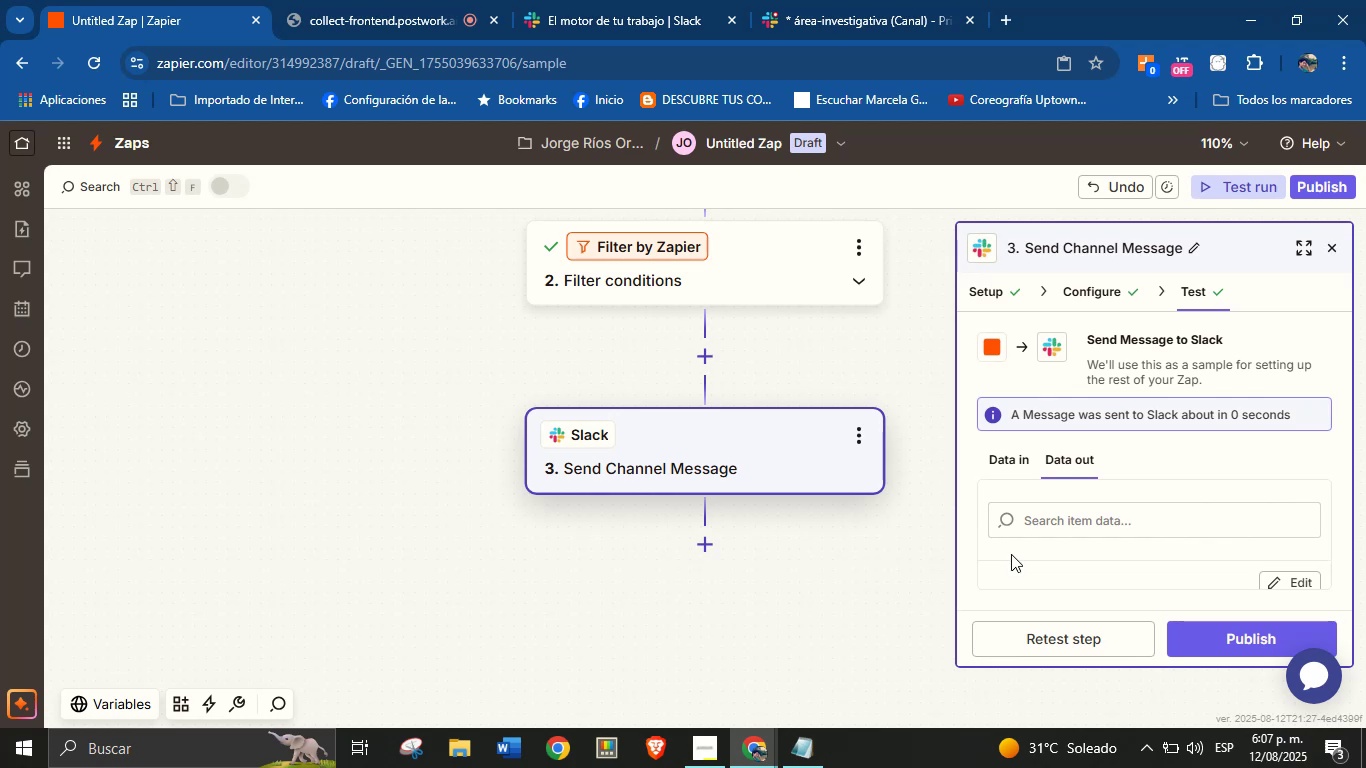 
left_click([724, 139])
 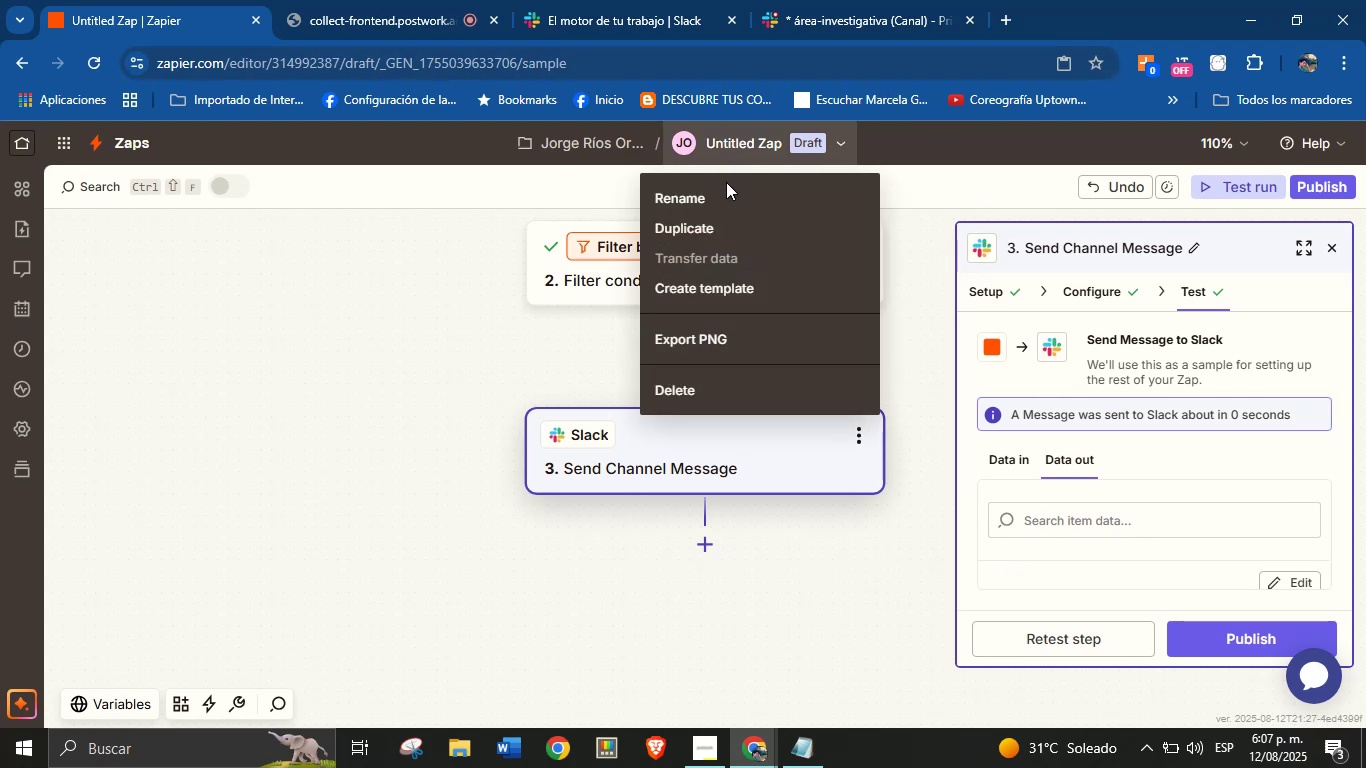 
left_click([726, 195])
 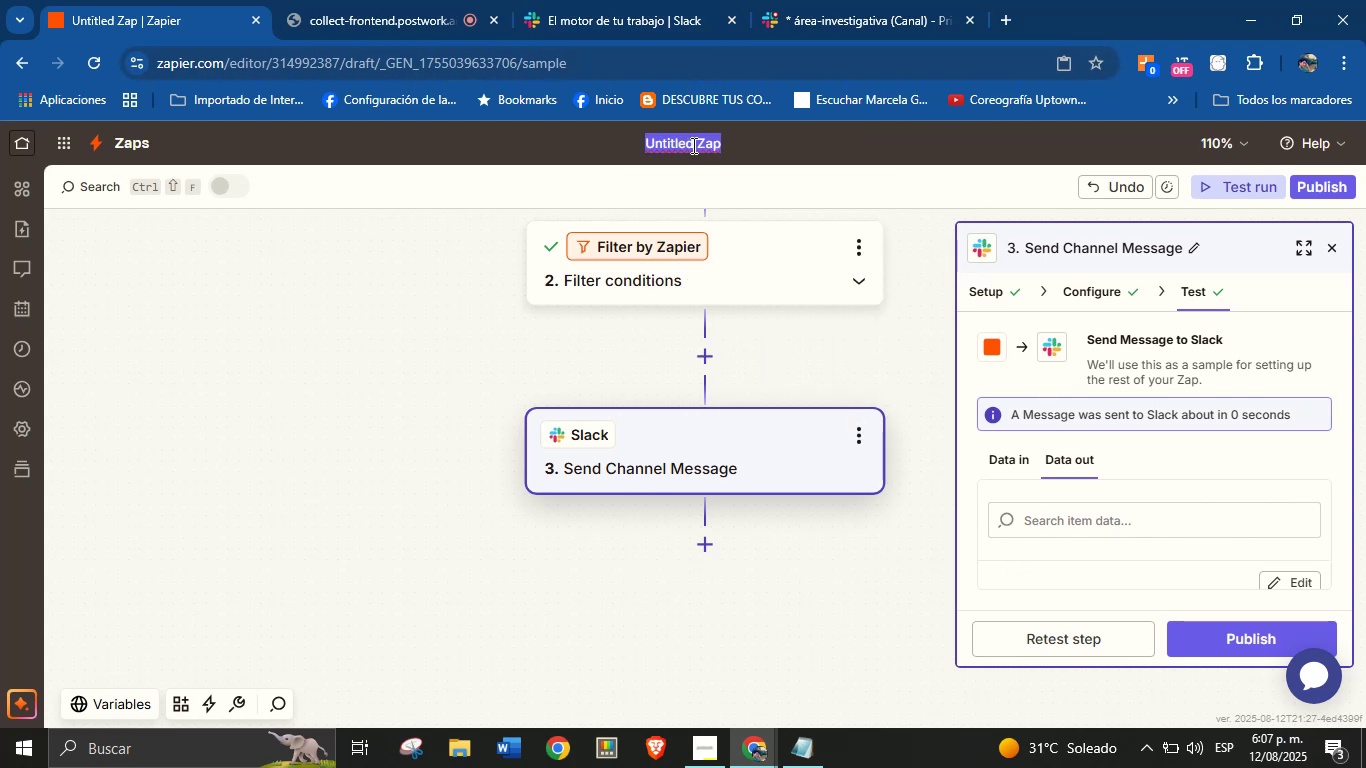 
type(WelcomeInvest-Slack)
 